 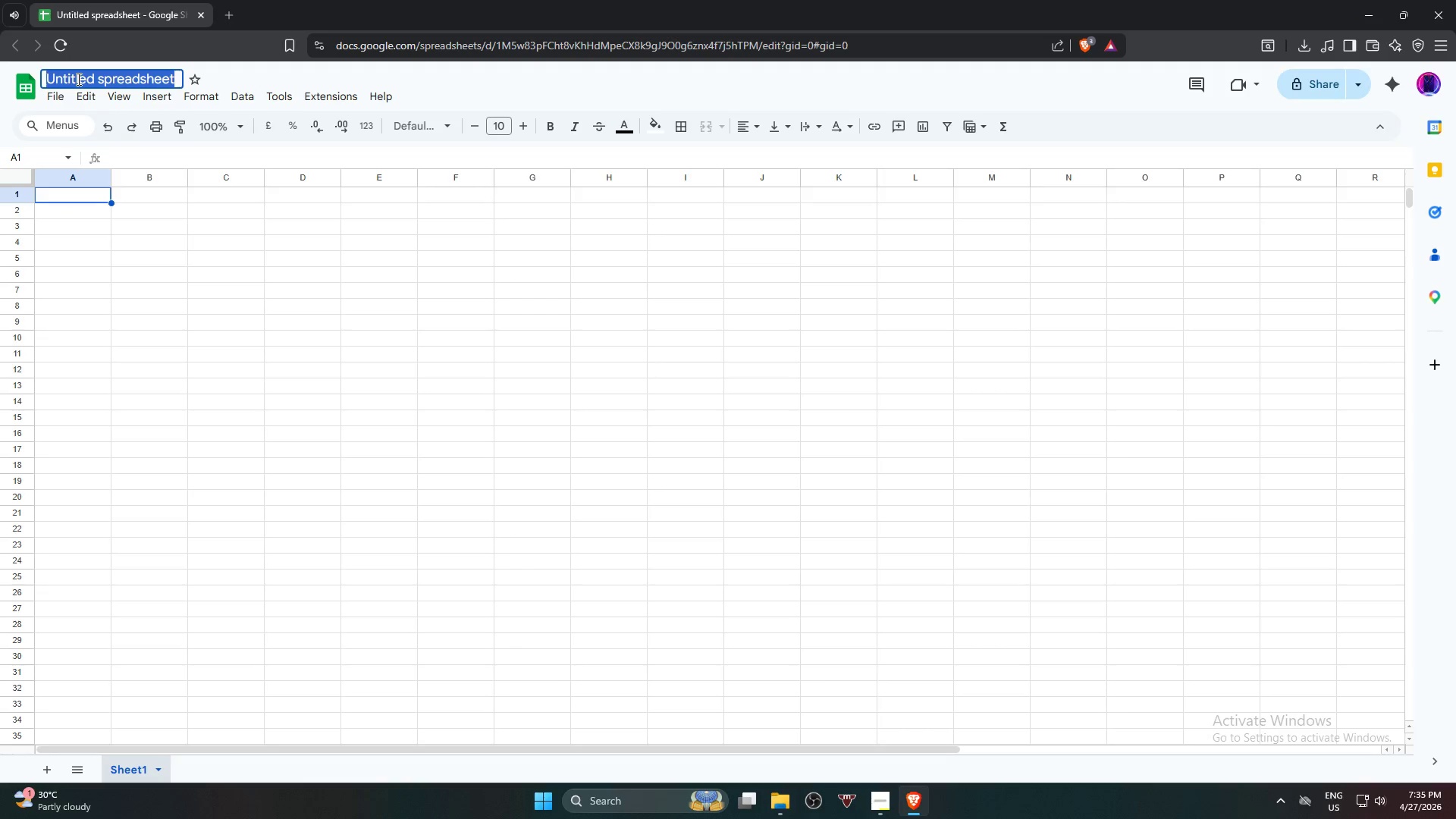 
key(Control+V)
 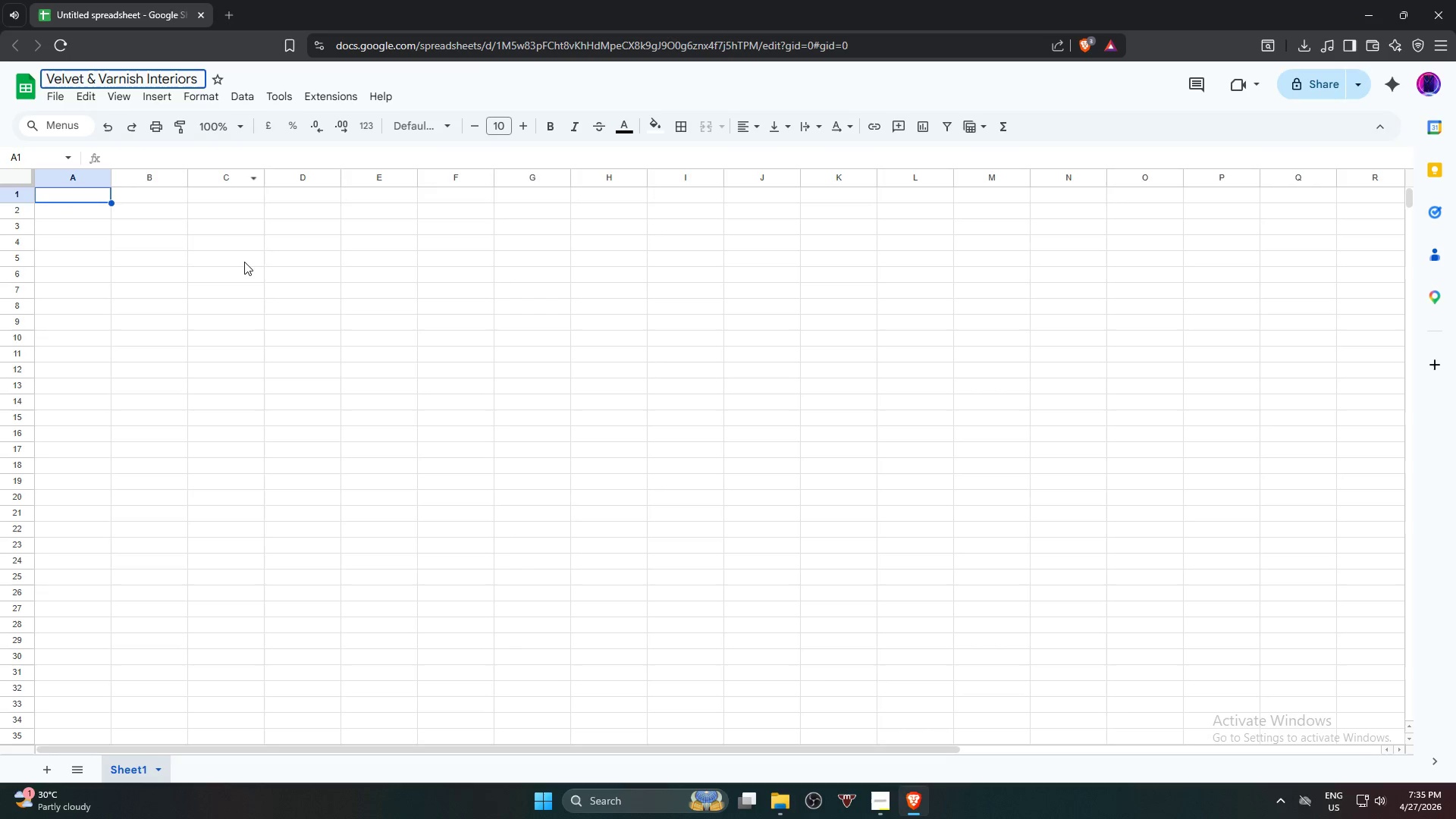 
left_click([244, 262])
 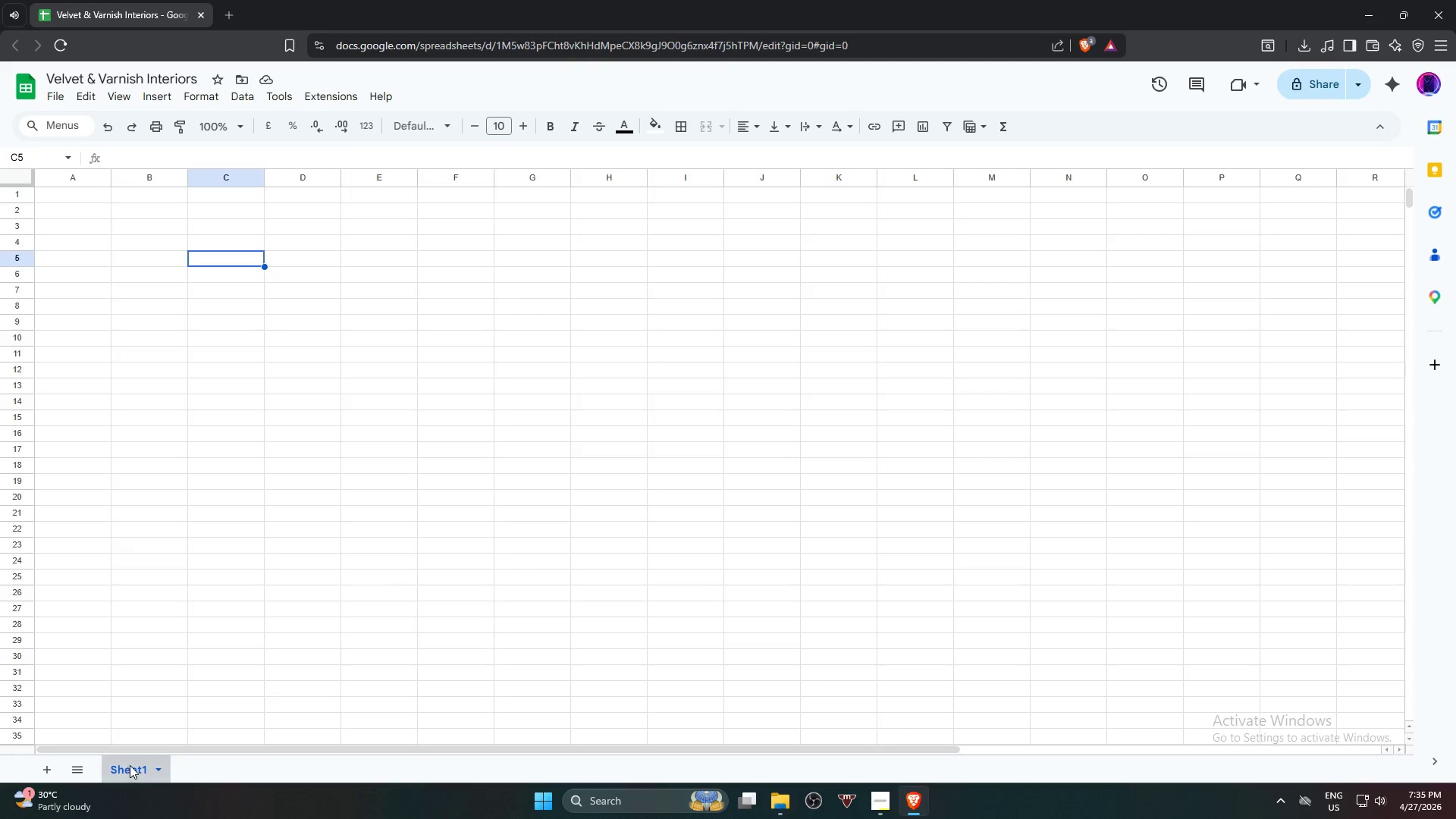 
wait(6.41)
 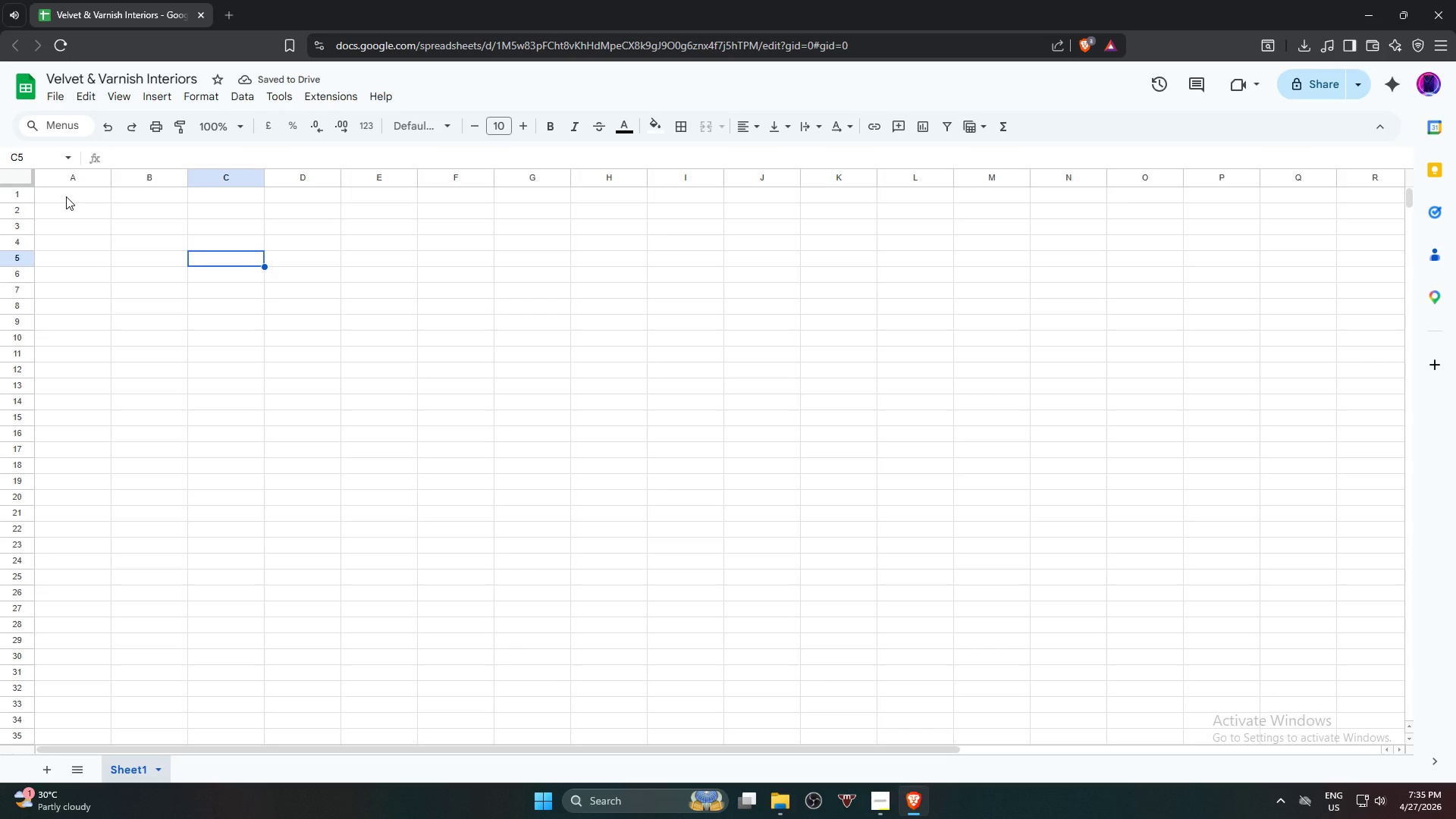 
type(Raw )
key(Backspace)
key(Backspace)
key(Backspace)
key(Backspace)
type(R)
key(Backspace)
type(r)
 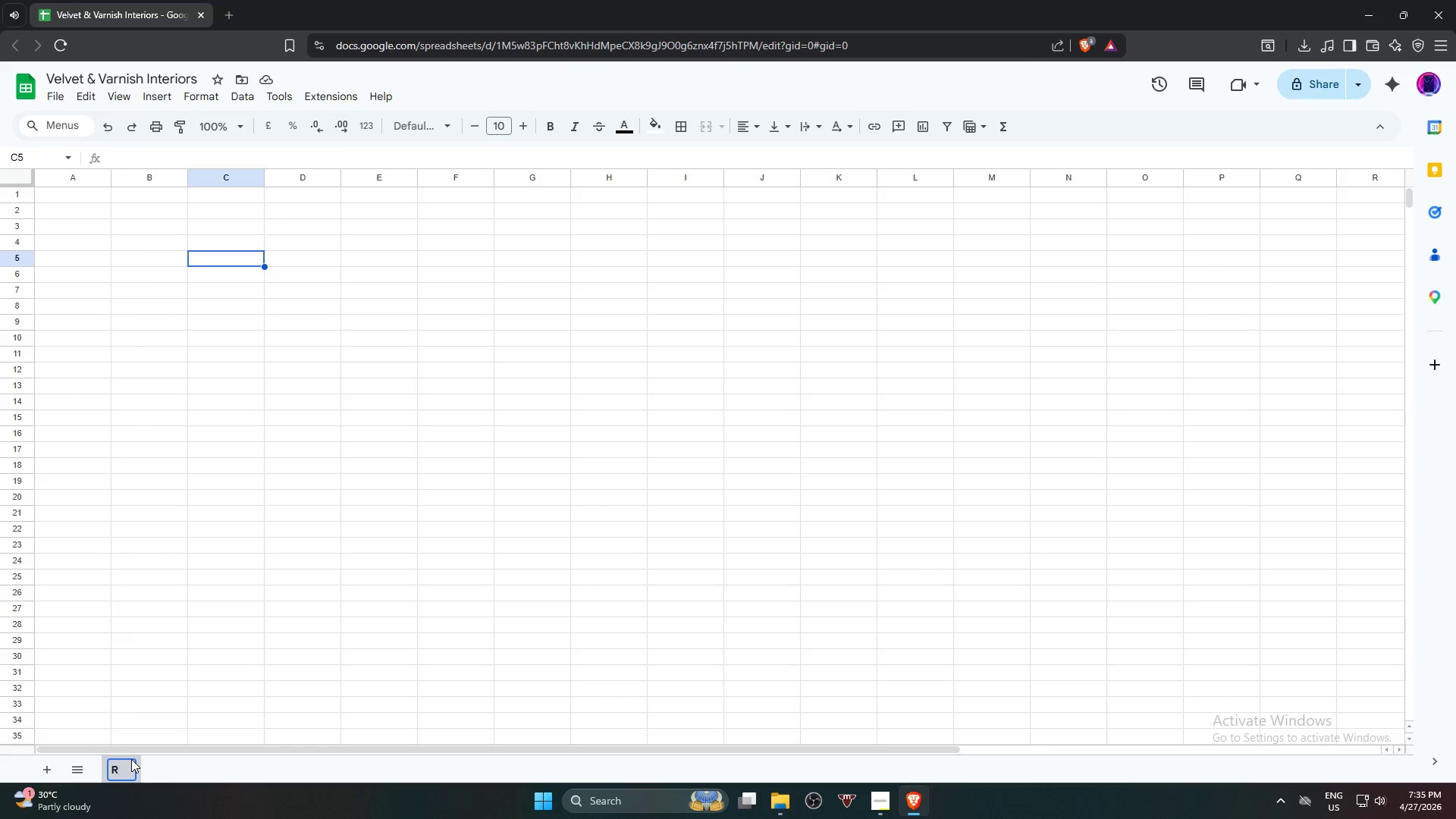 
key(ArrowRight)
 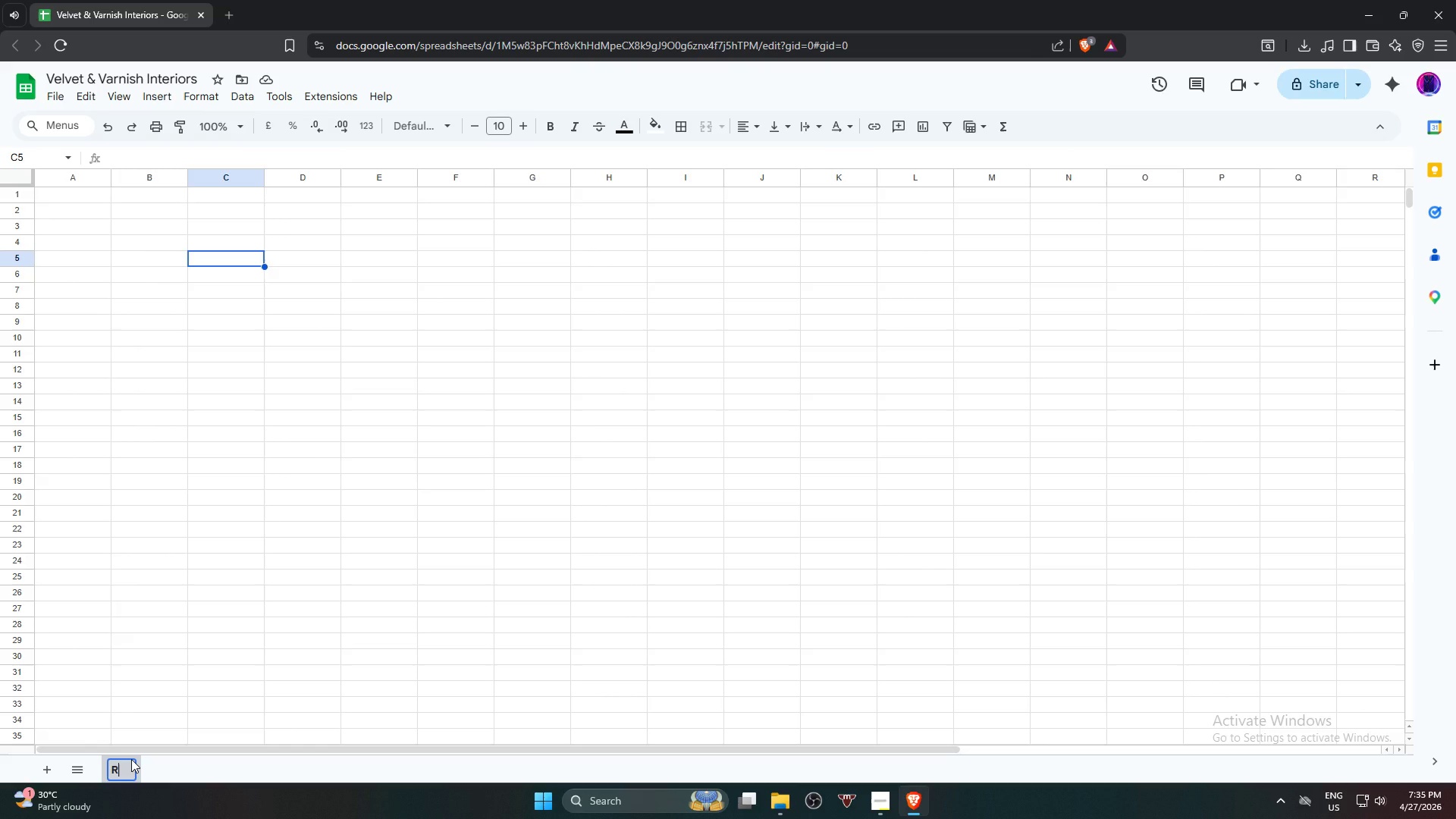 
key(ArrowRight)
 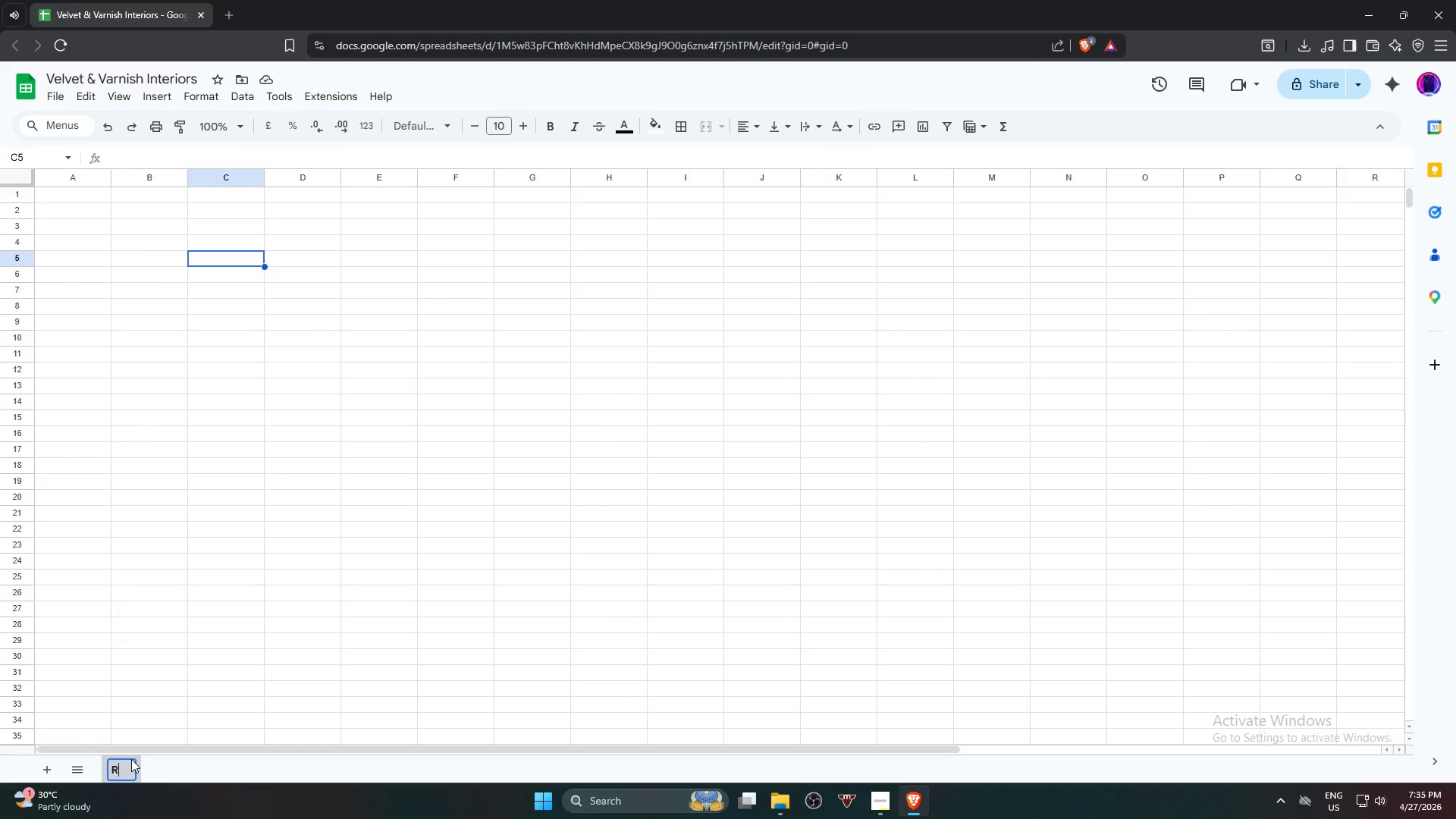 
key(ArrowRight)
 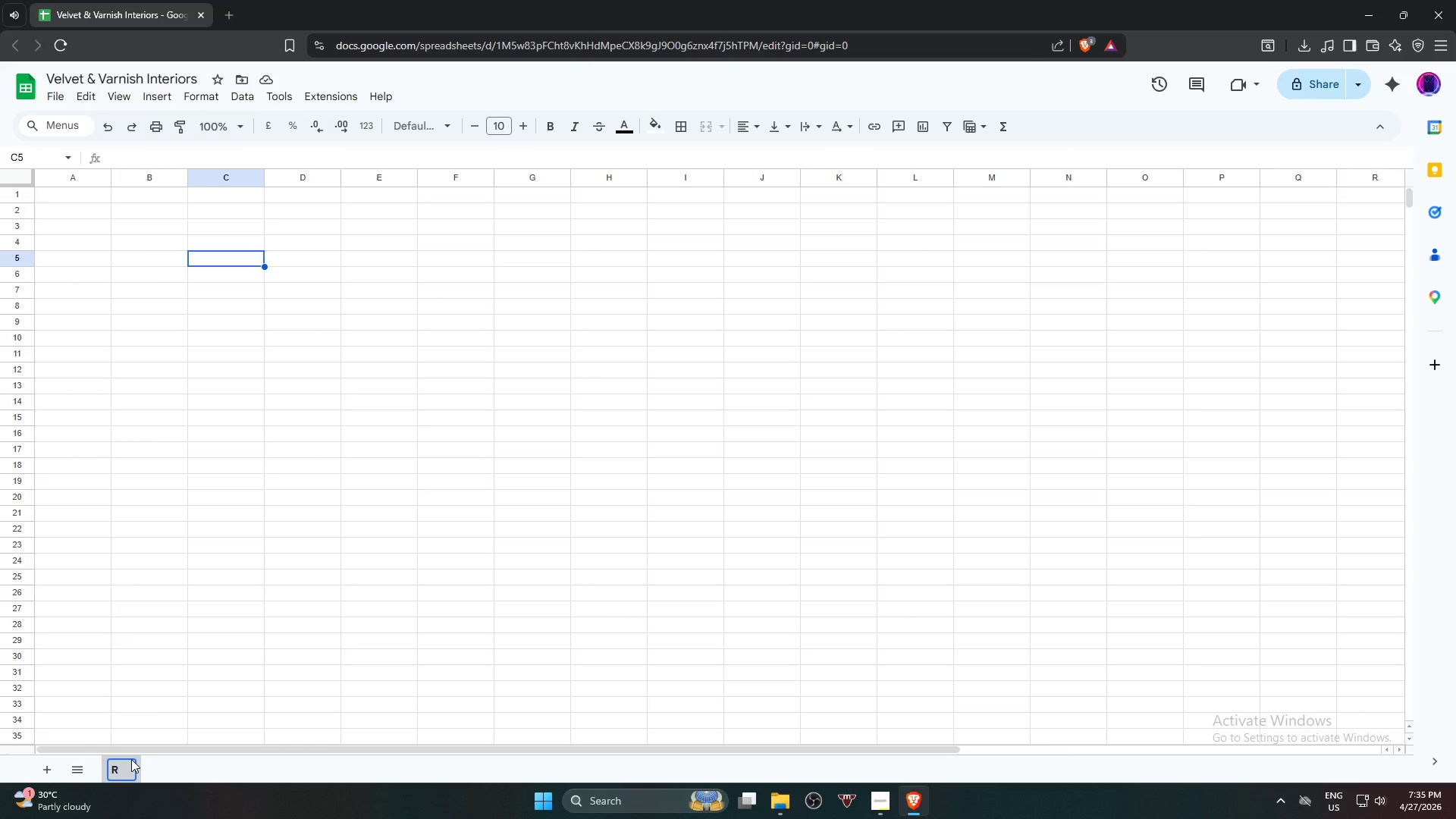 
type(aw_Data)
 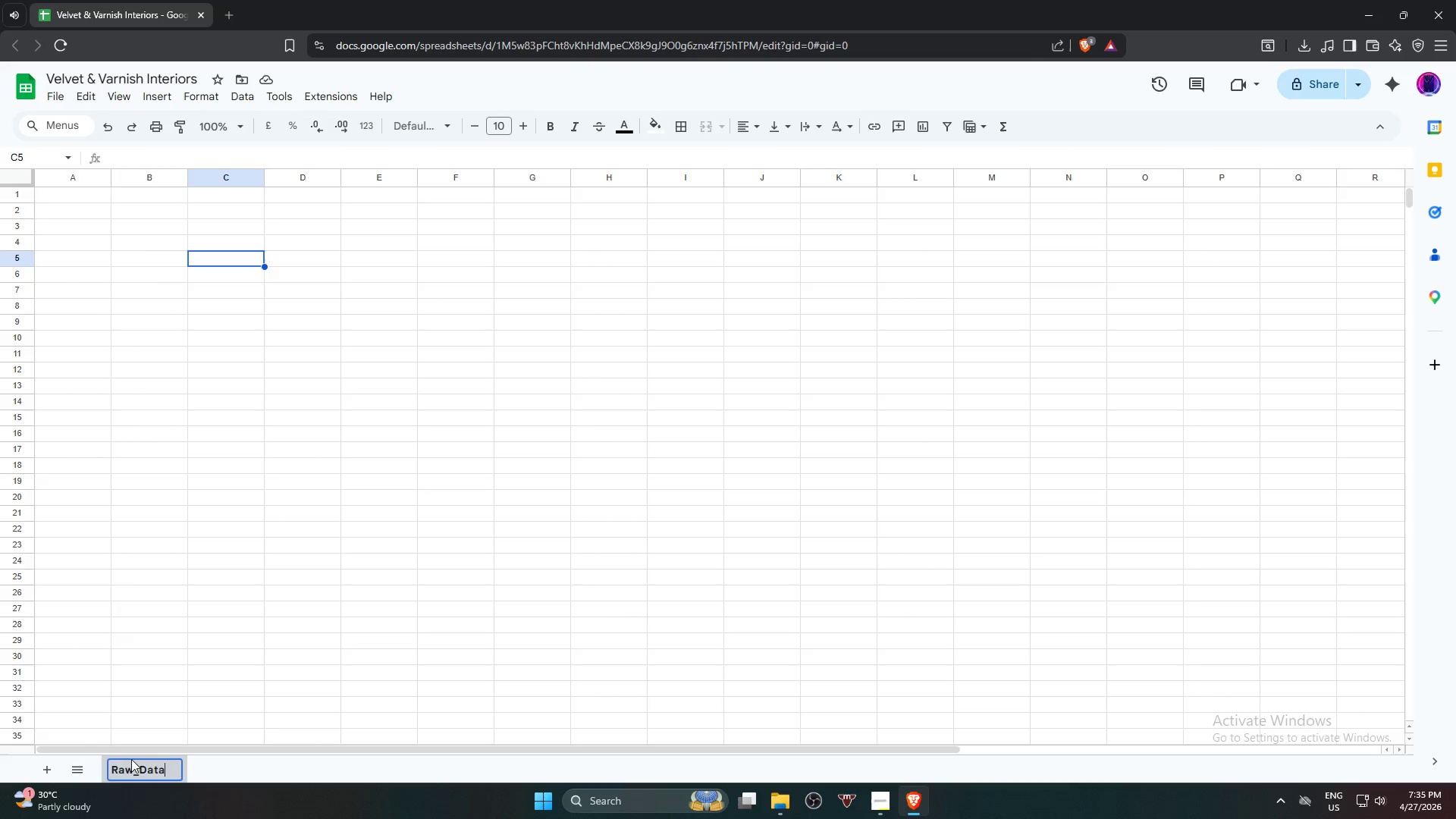 
key(Enter)
 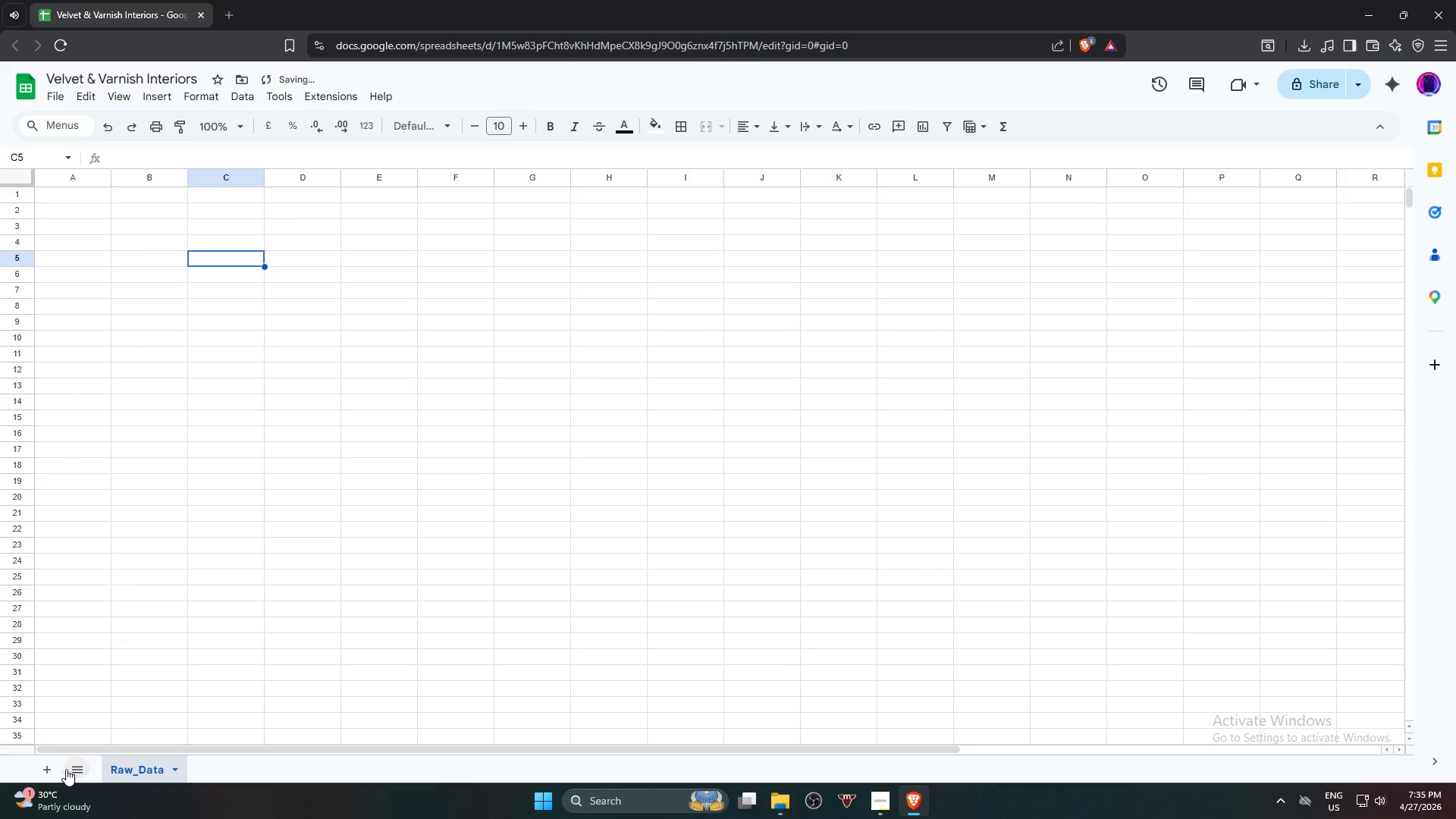 
left_click([40, 766])
 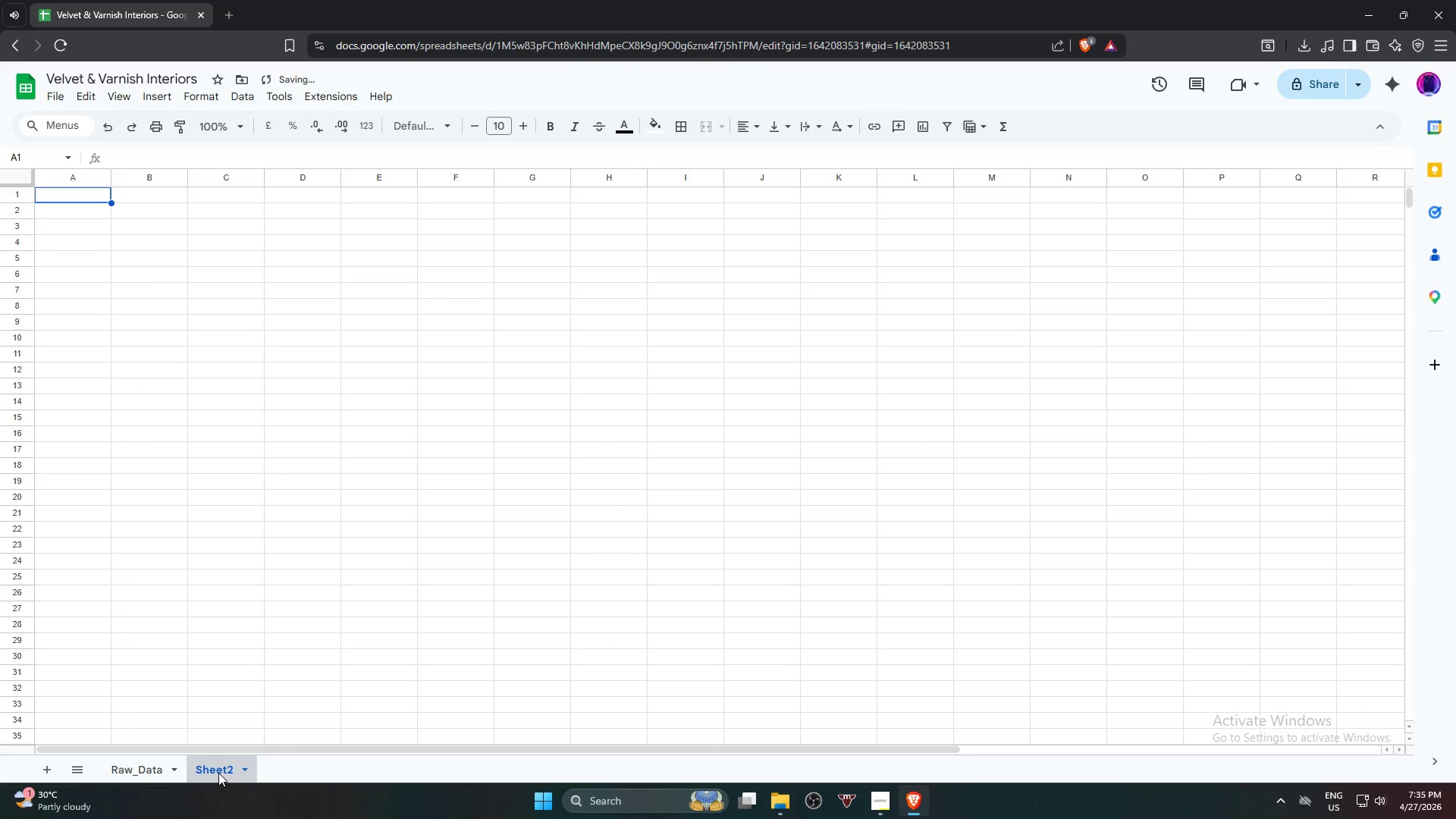 
double_click([218, 773])
 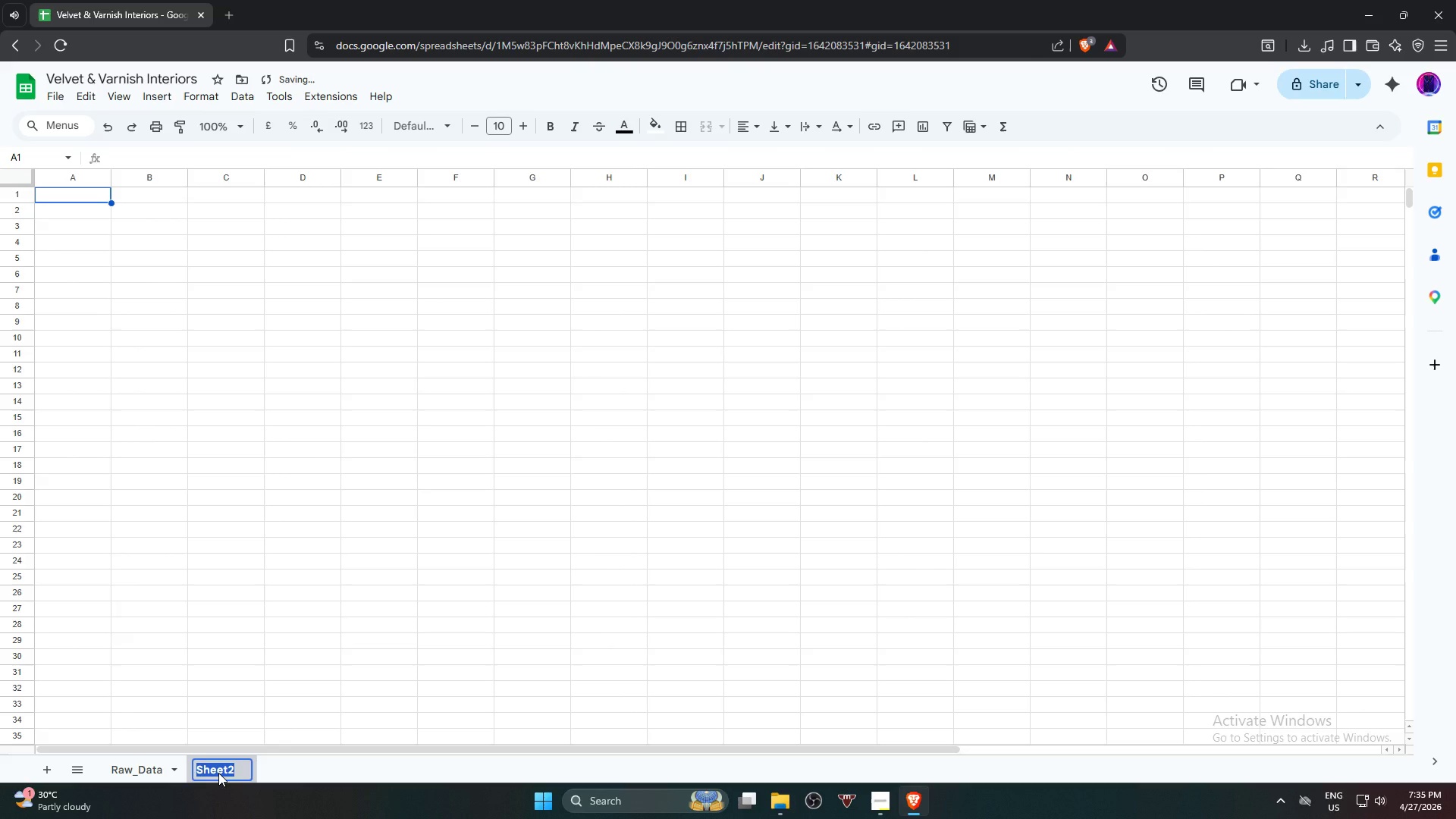 
type(Master Inventory)
 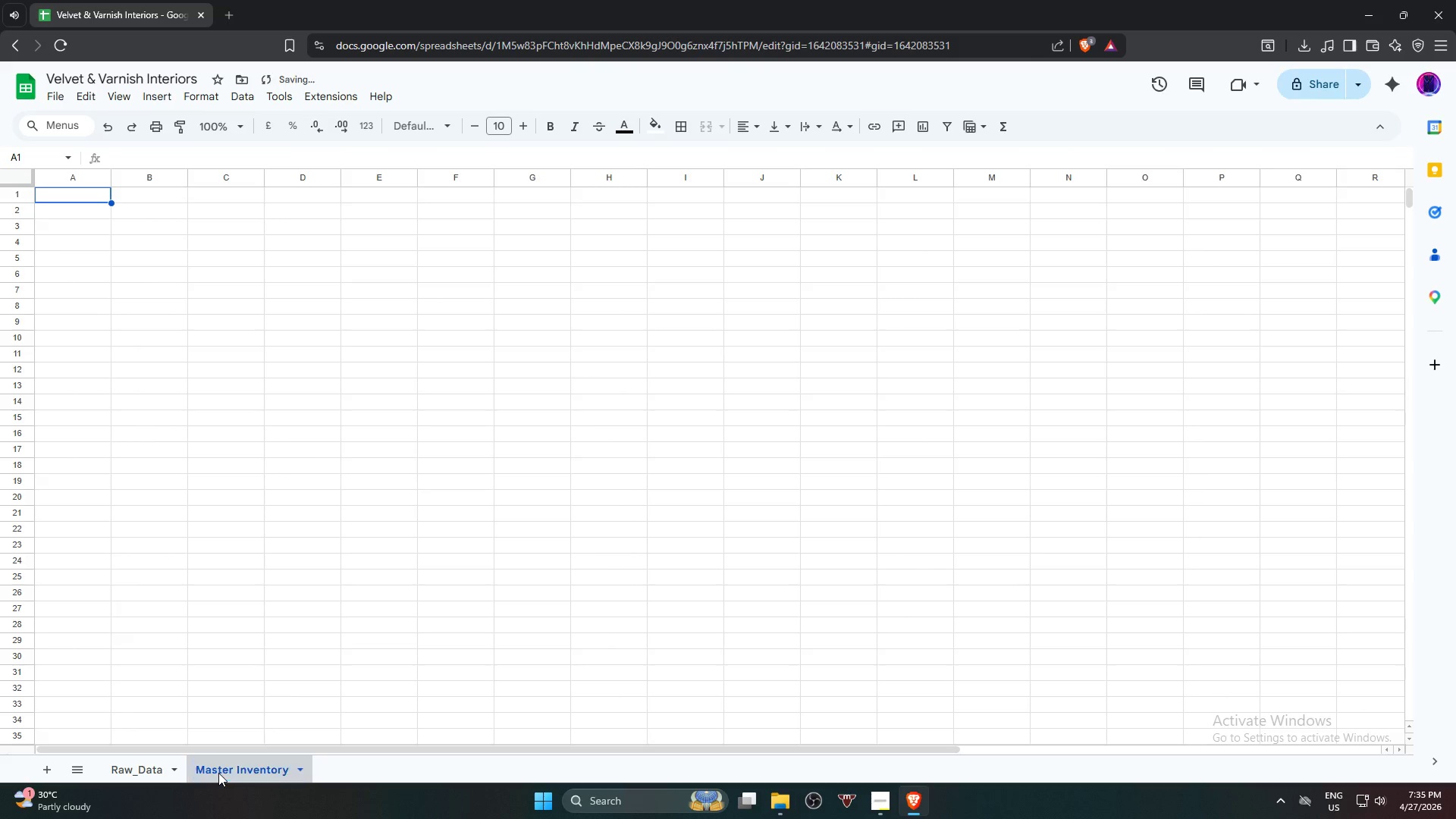 
 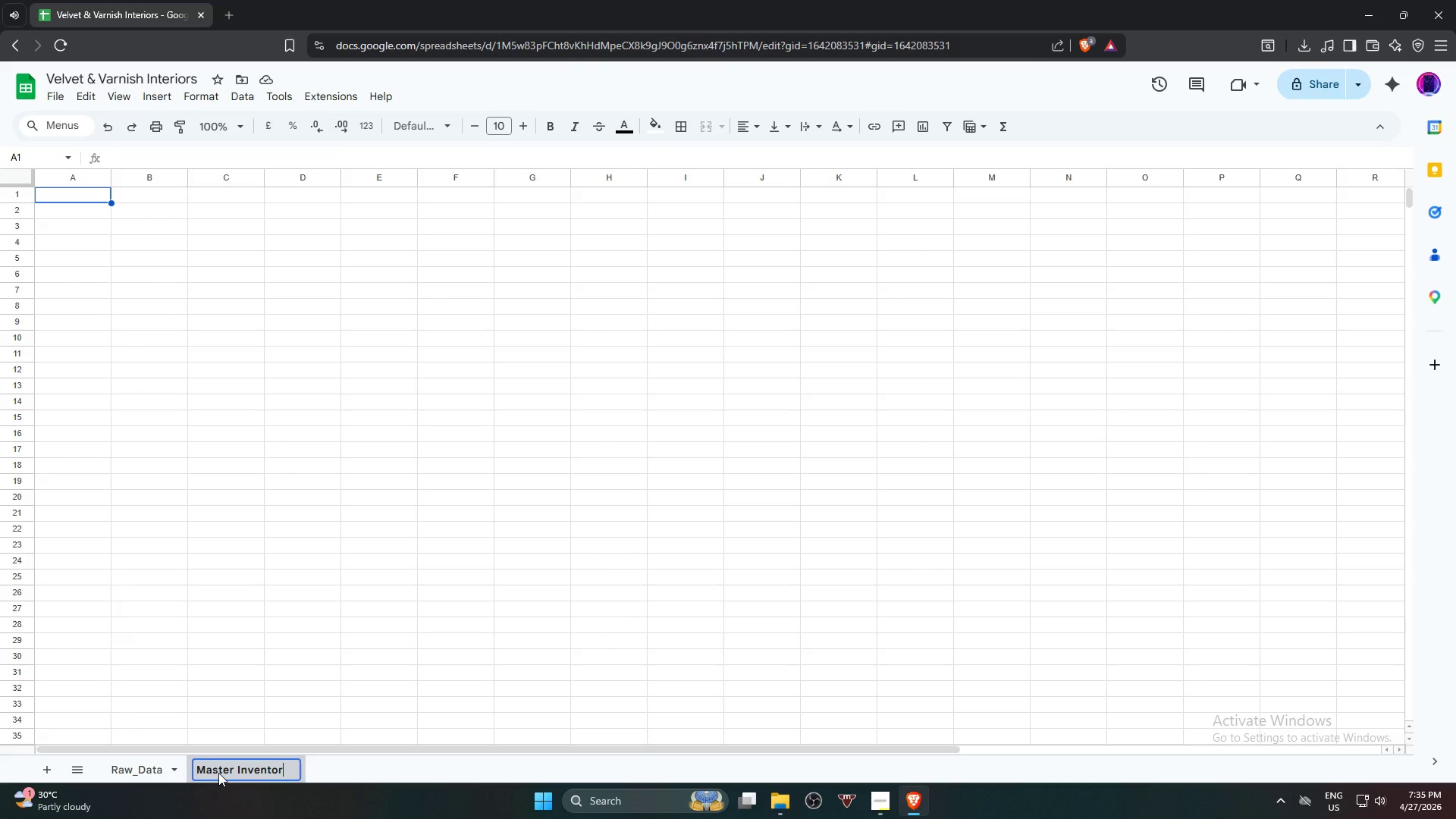 
key(Enter)
 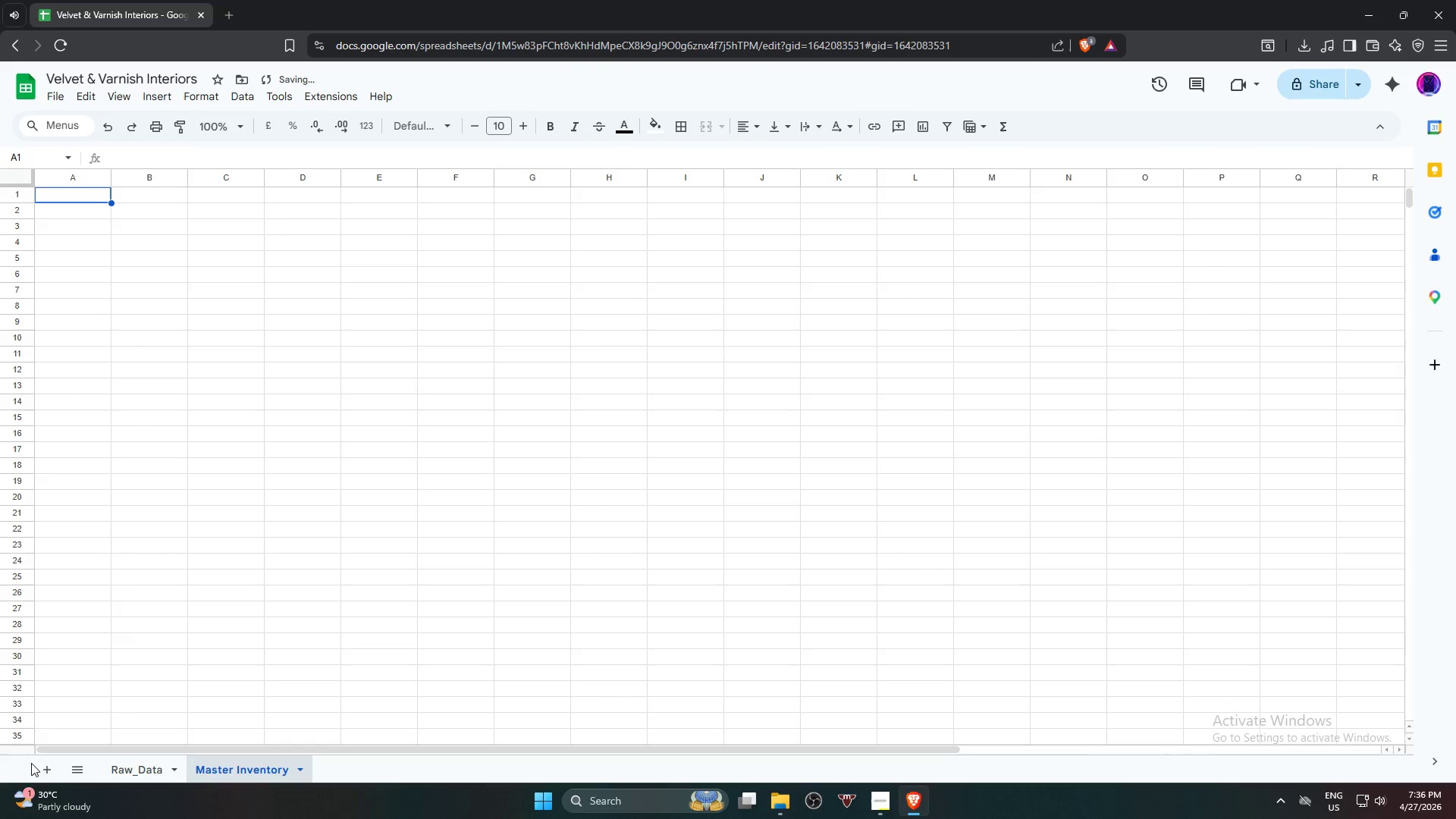 
left_click([41, 778])
 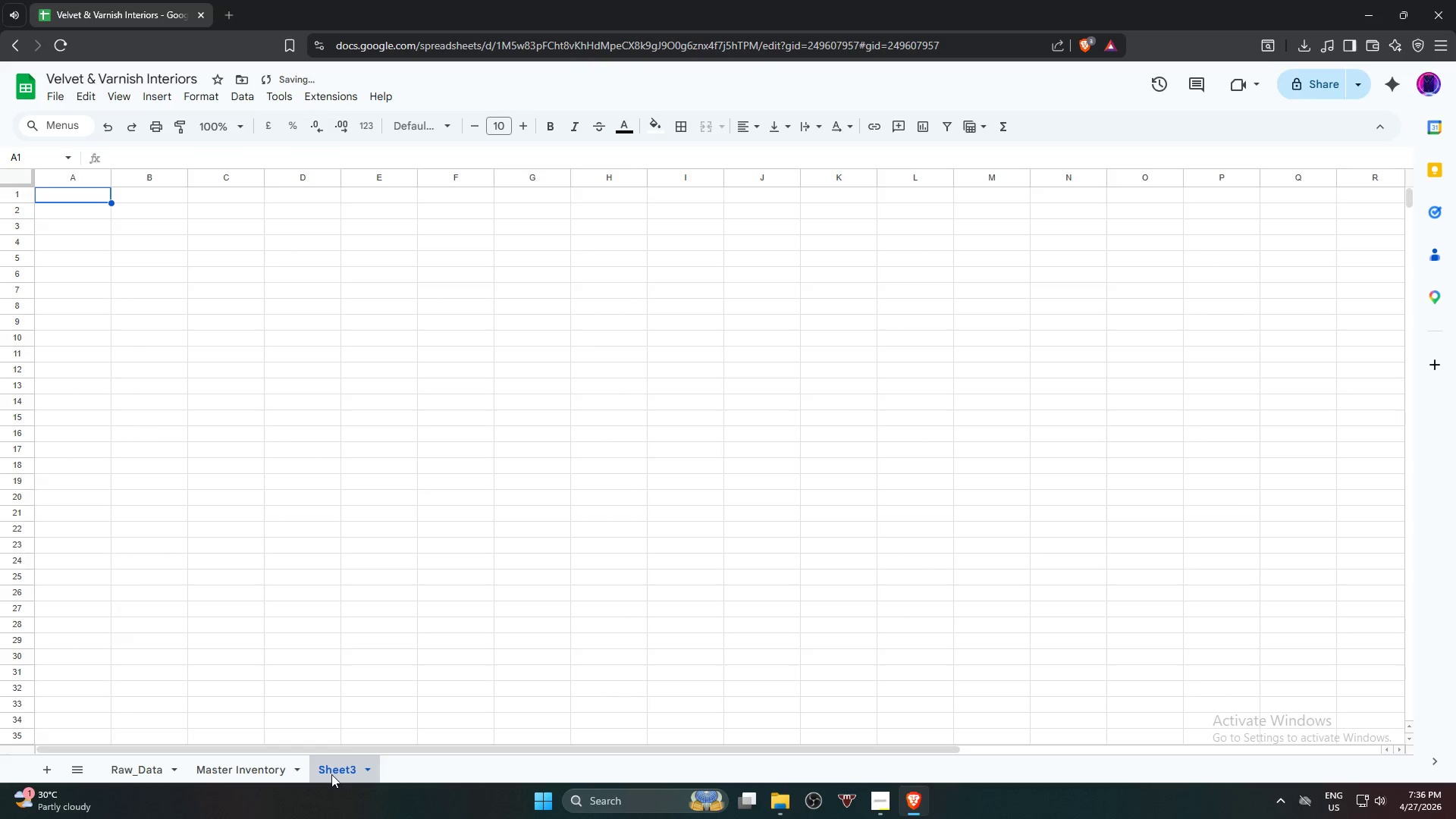 
double_click([331, 774])
 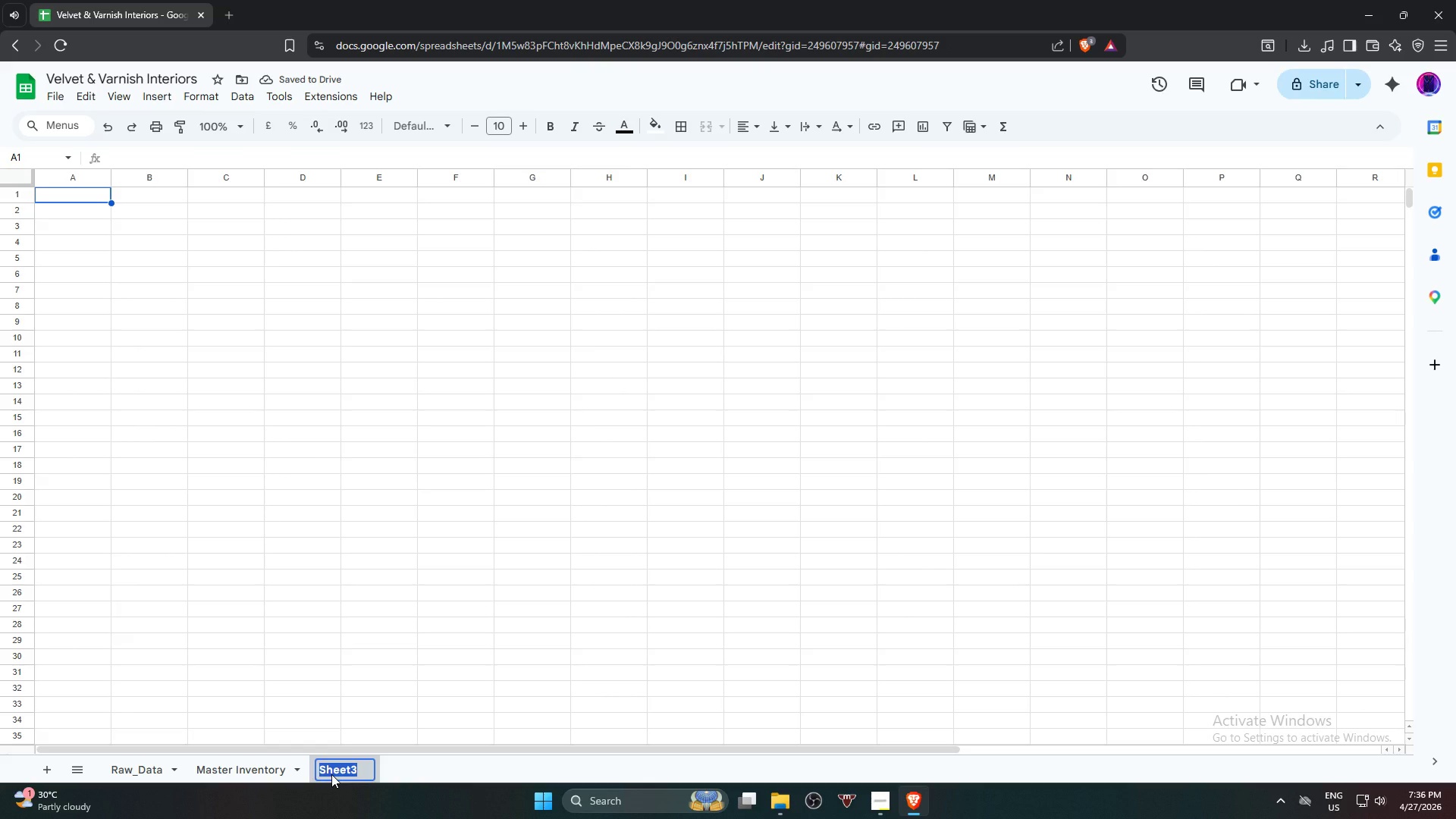 
type(Consumpyion)
key(Backspace)
key(Backspace)
key(Backspace)
key(Backspace)
type(tion Log)
 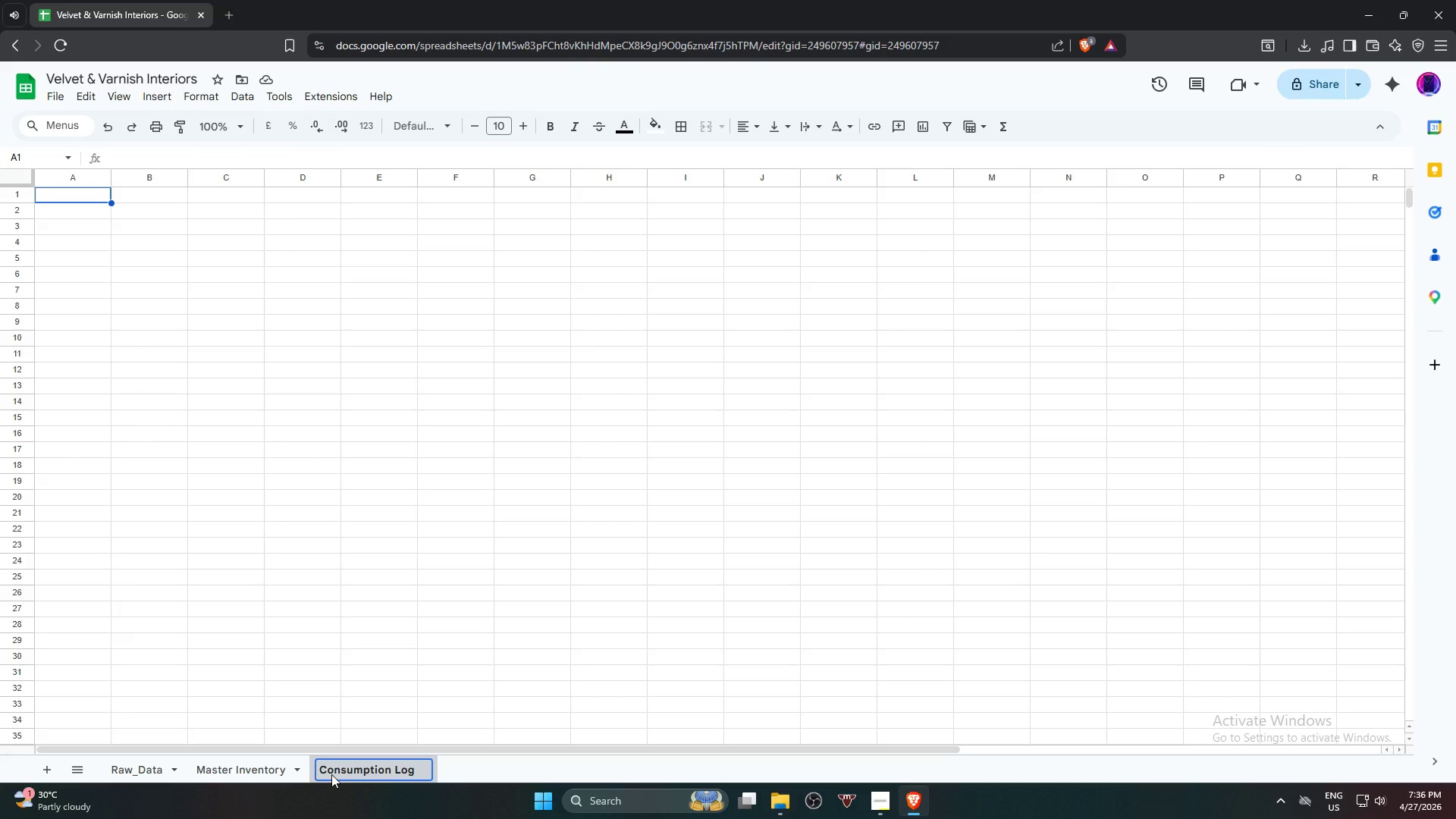 
wait(11.86)
 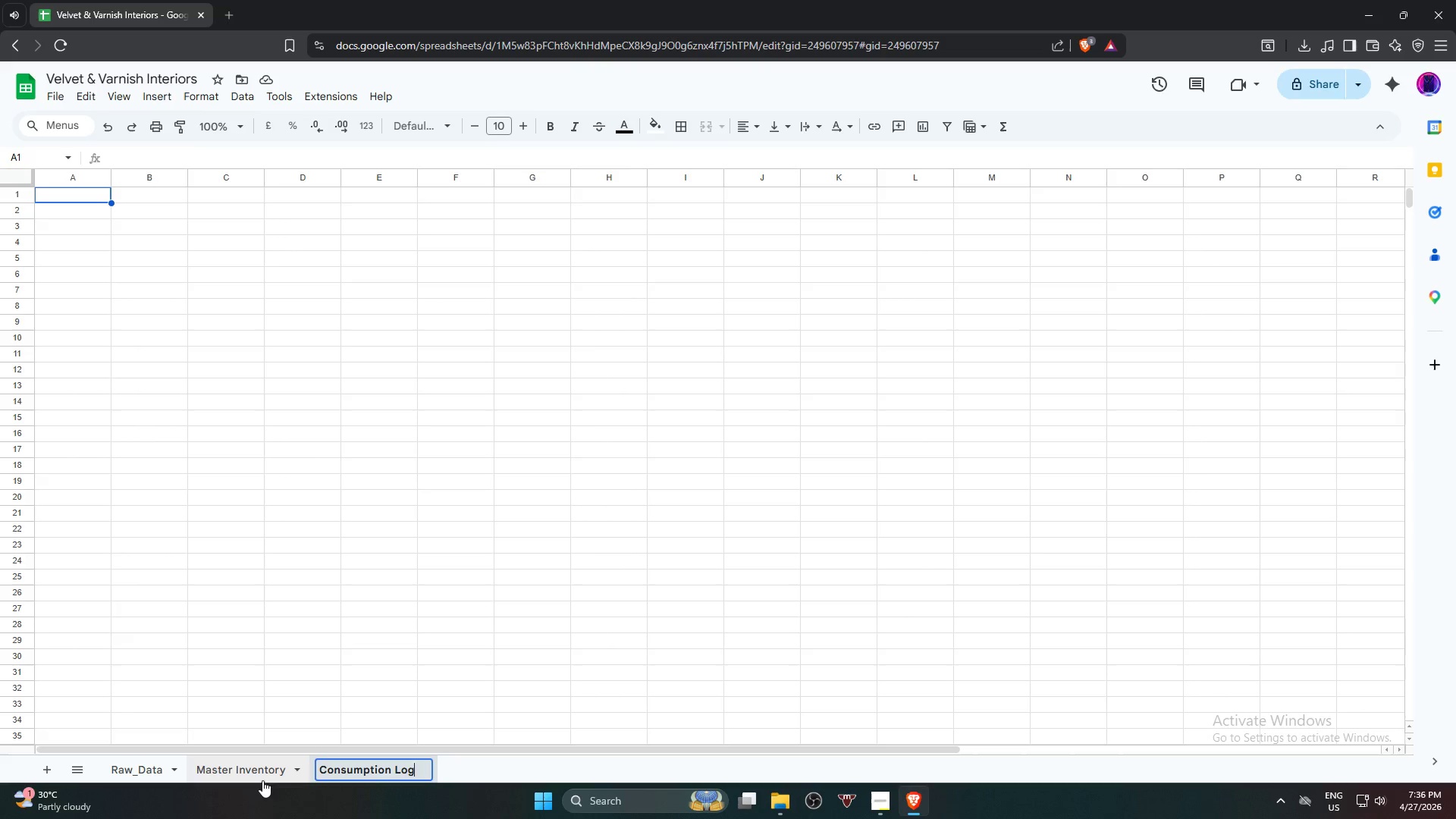 
left_click([51, 768])
 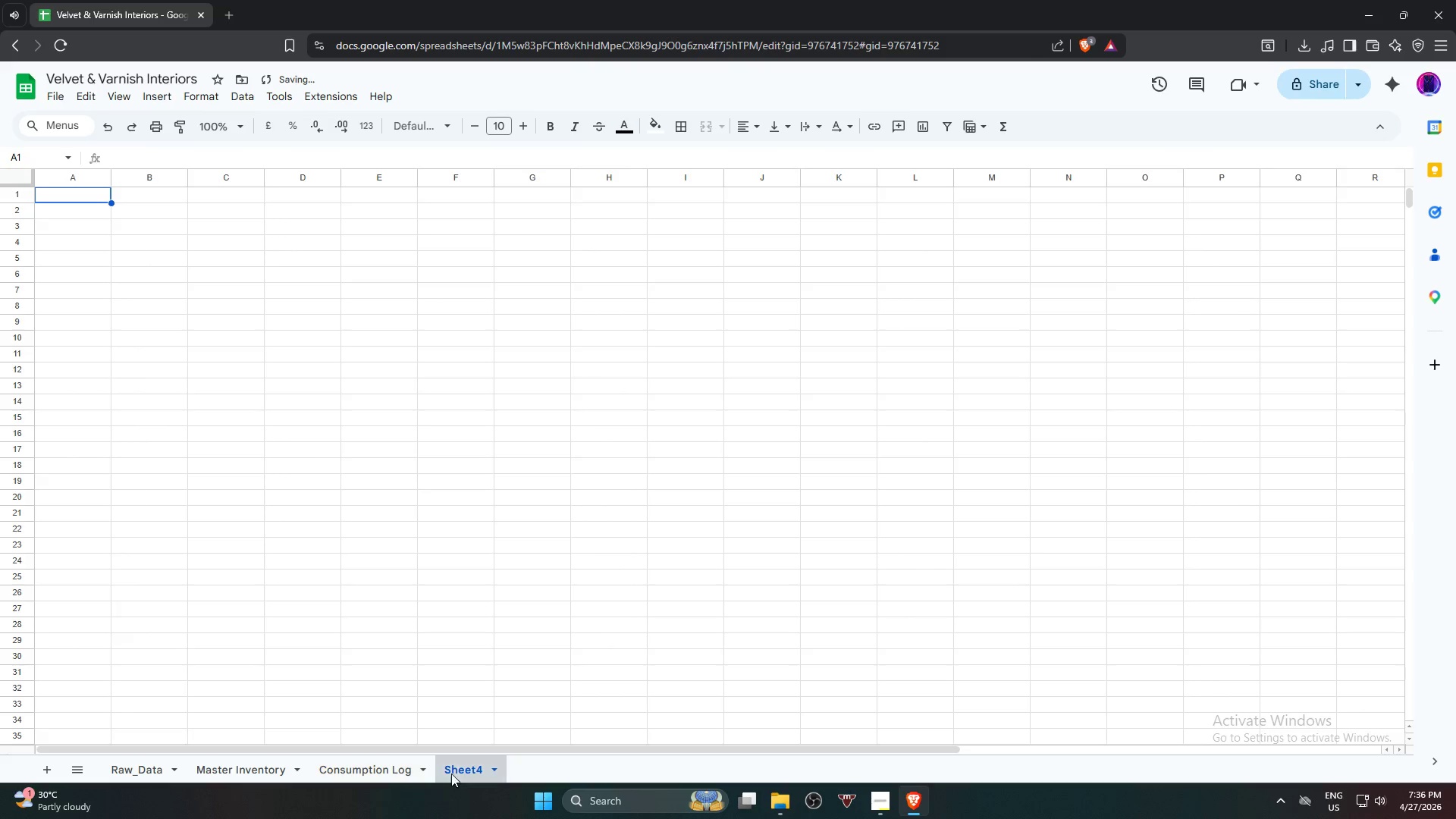 
double_click([455, 771])
 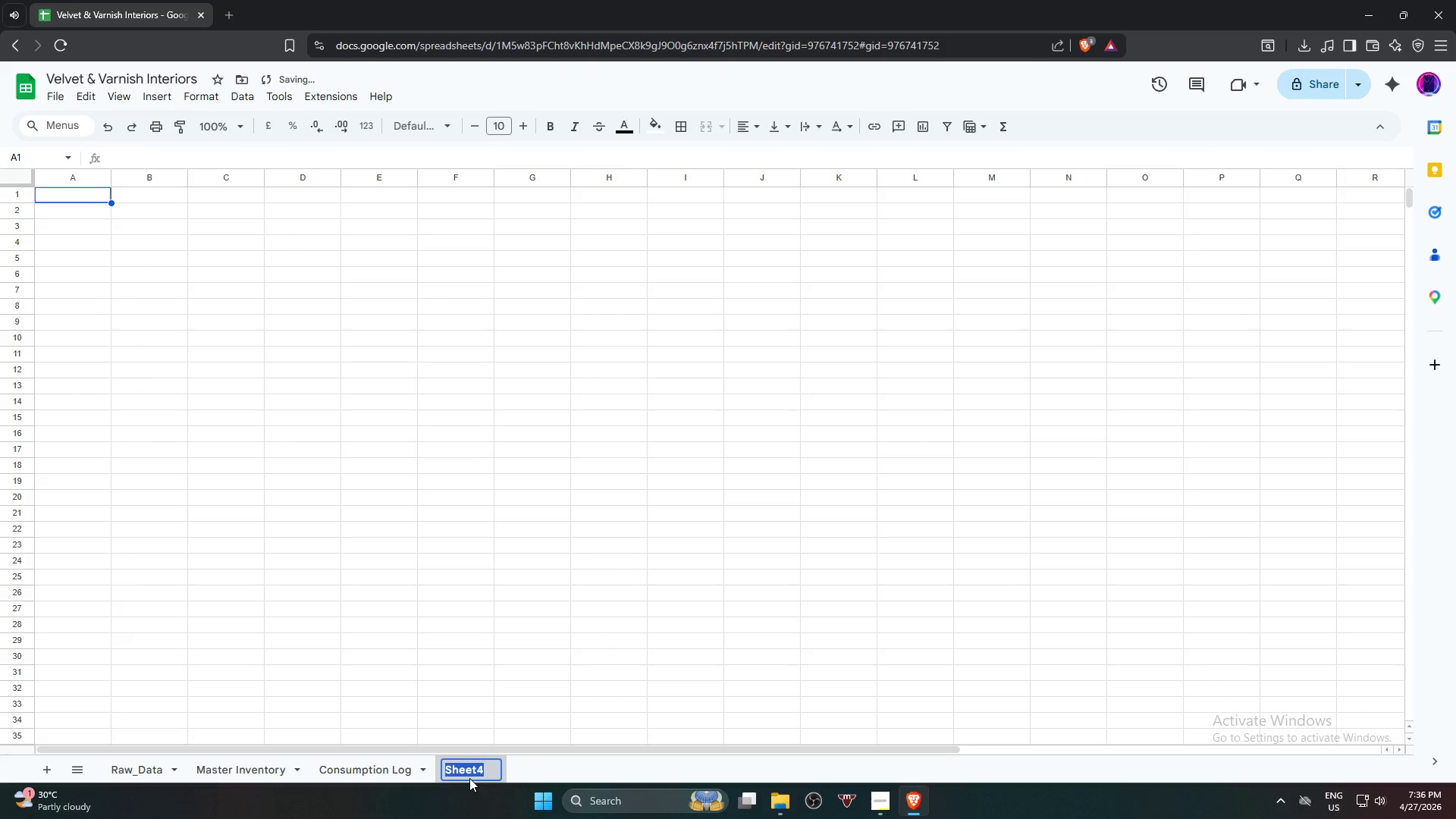 
hold_key(key=ShiftRight, duration=0.52)
 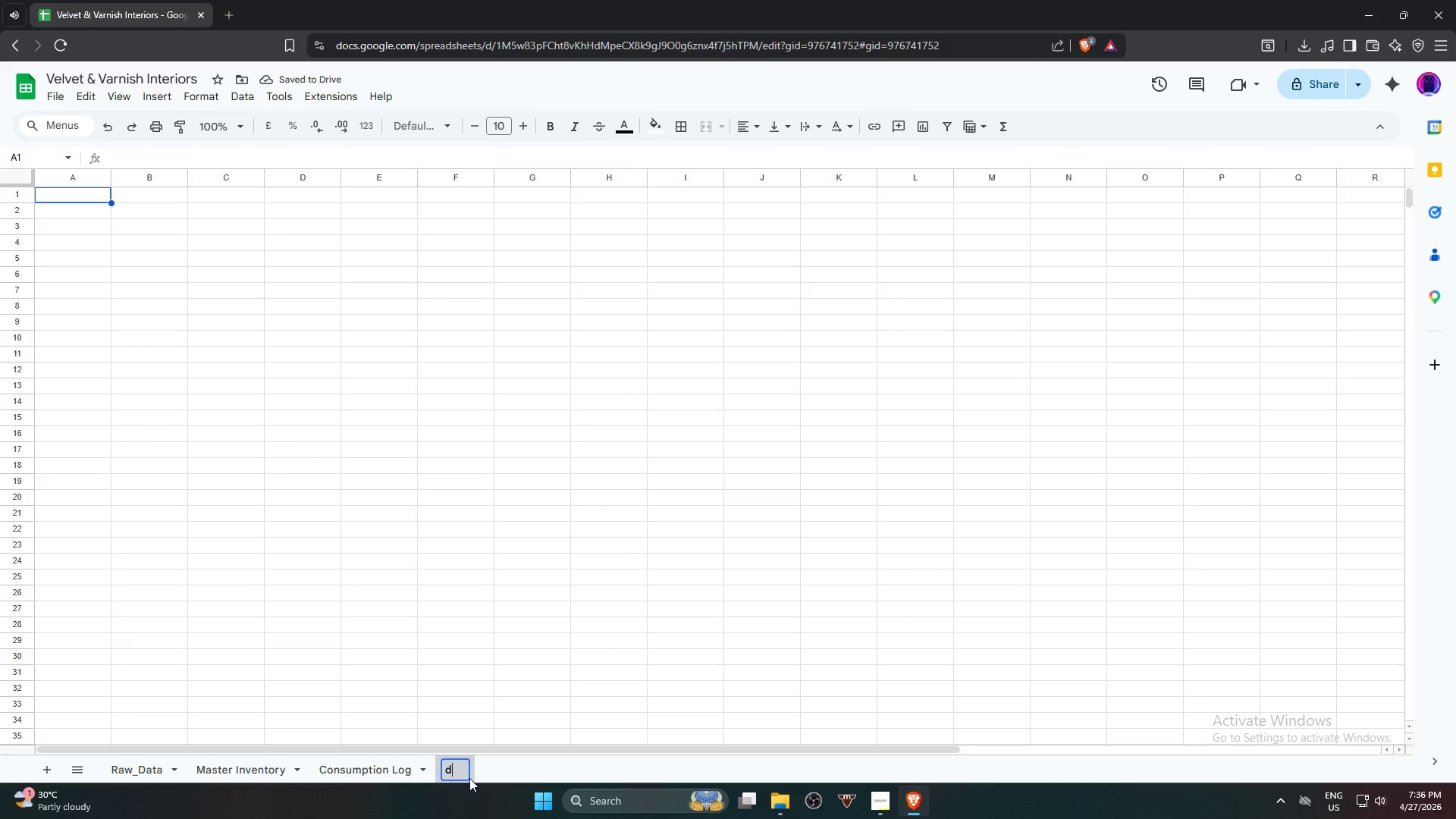 
type(dash)
key(Backspace)
key(Backspace)
key(Backspace)
key(Backspace)
type(Dashboard)
 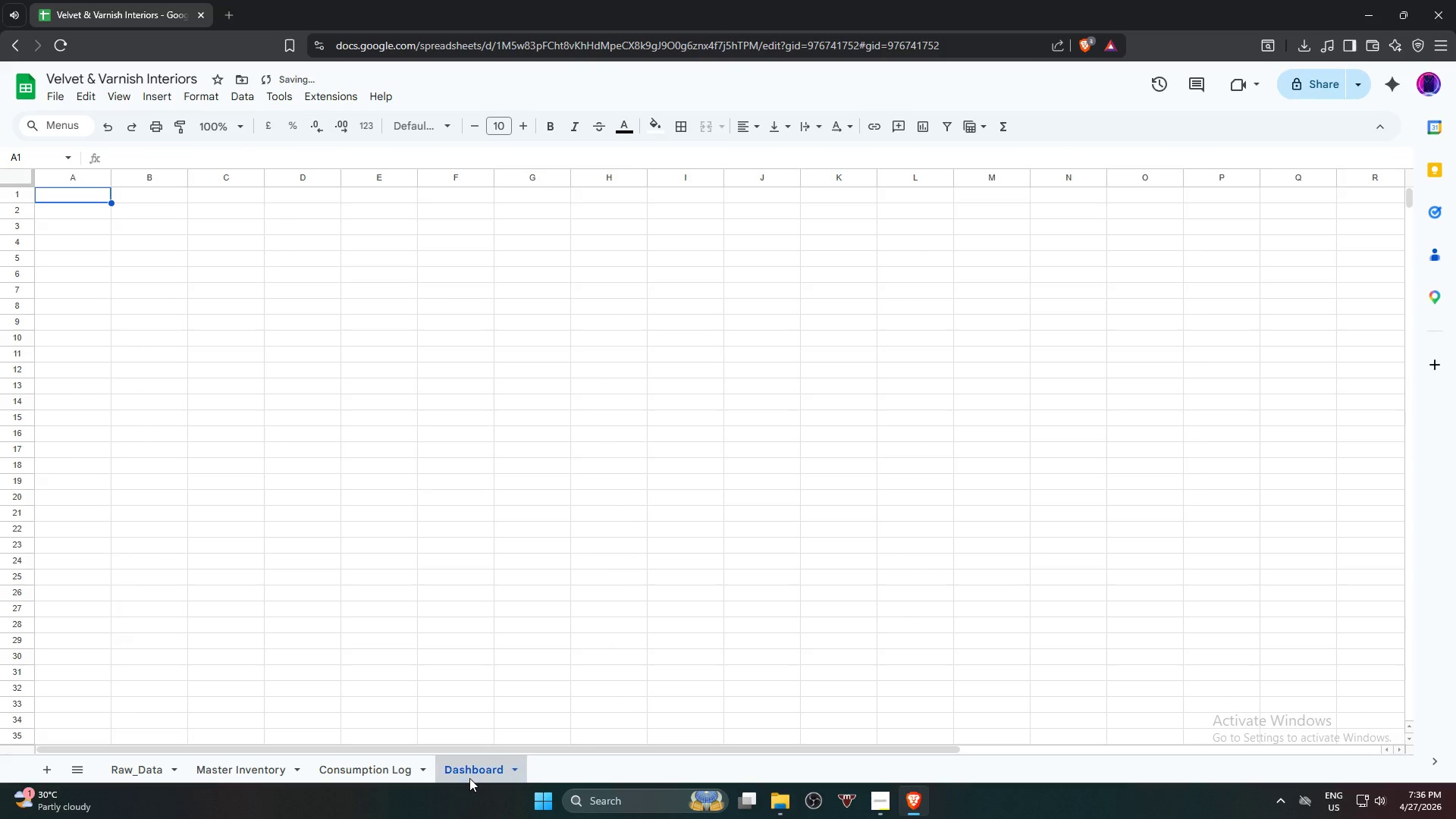 
 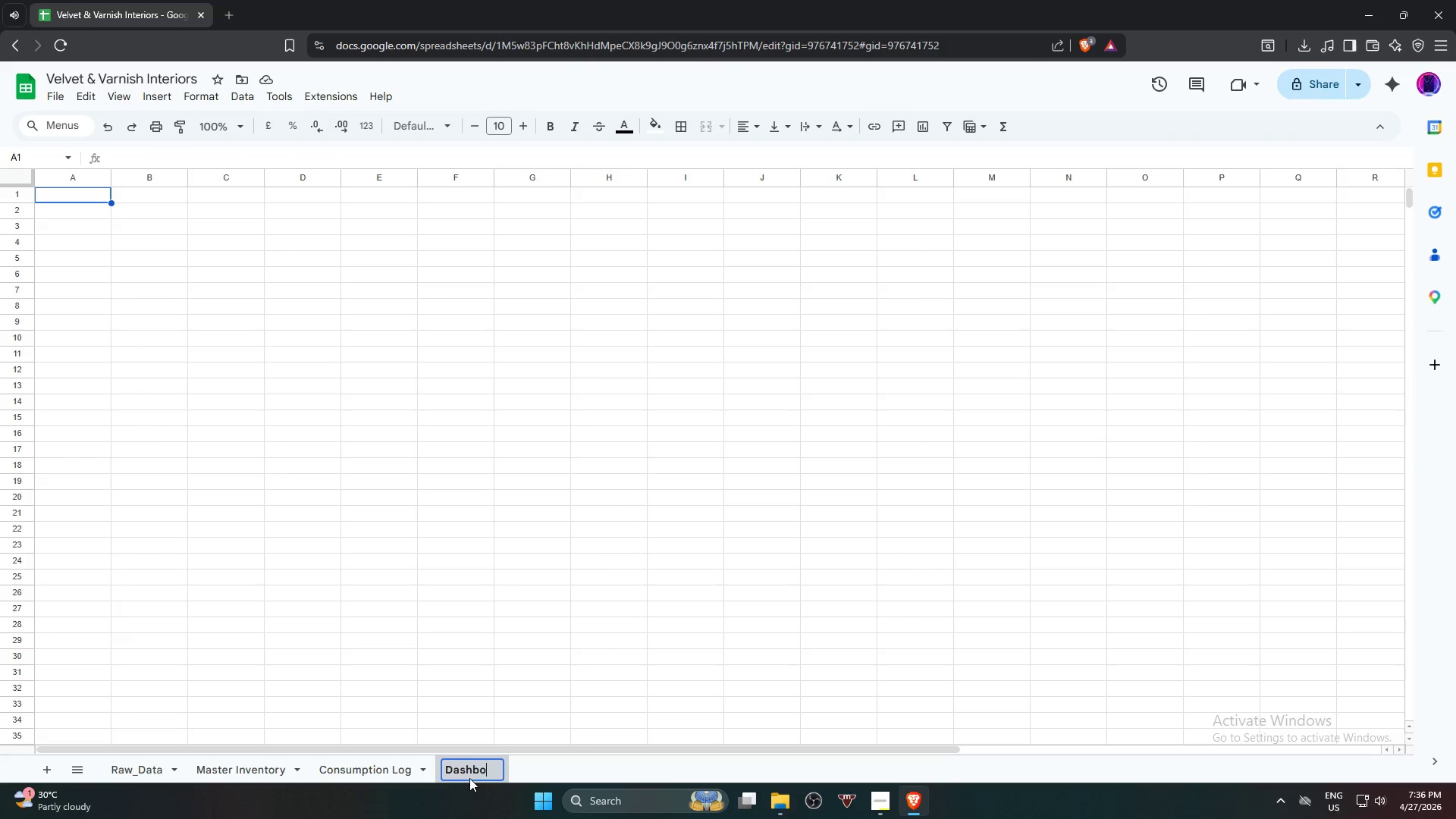 
key(Enter)
 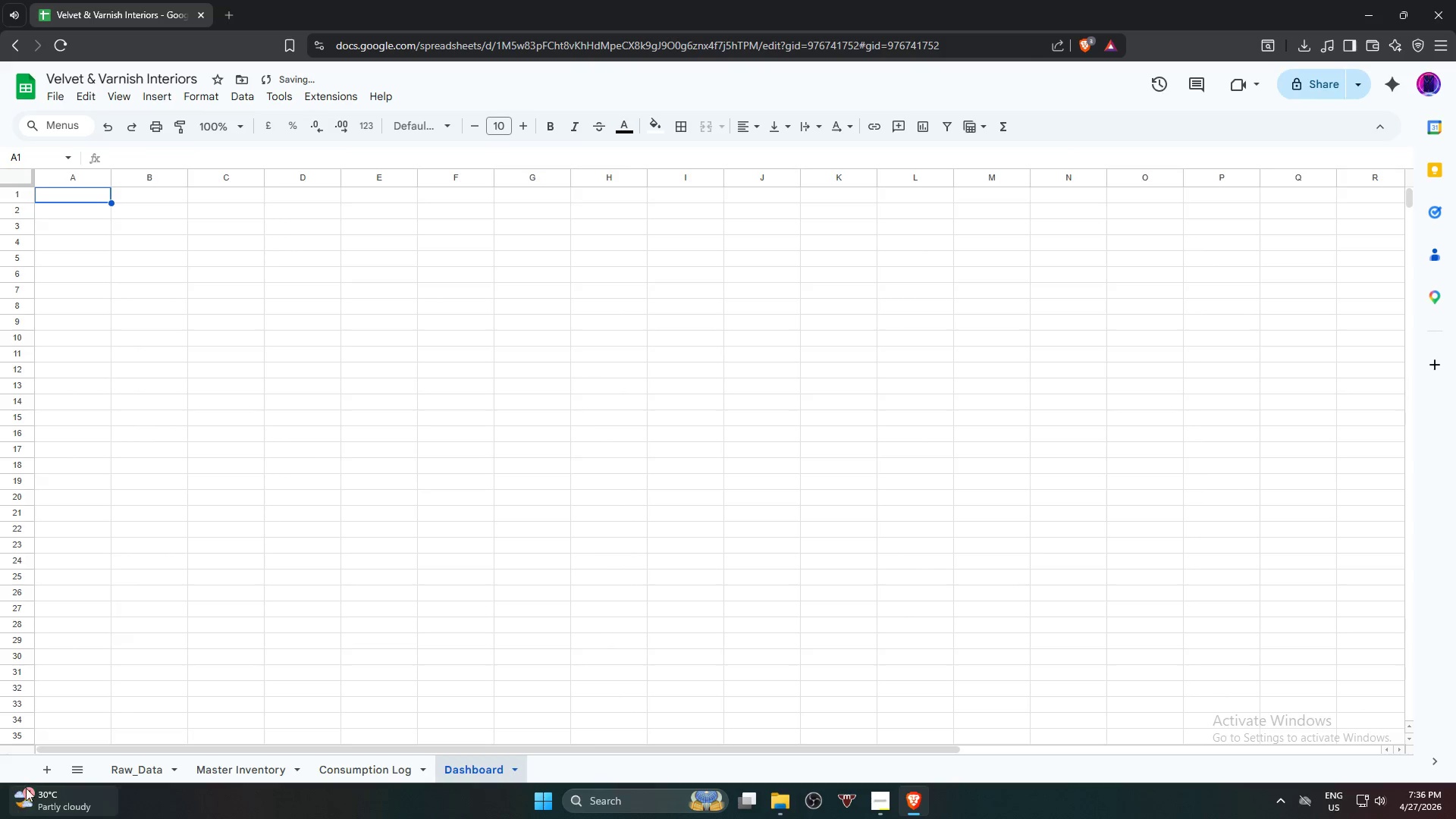 
left_click([48, 770])
 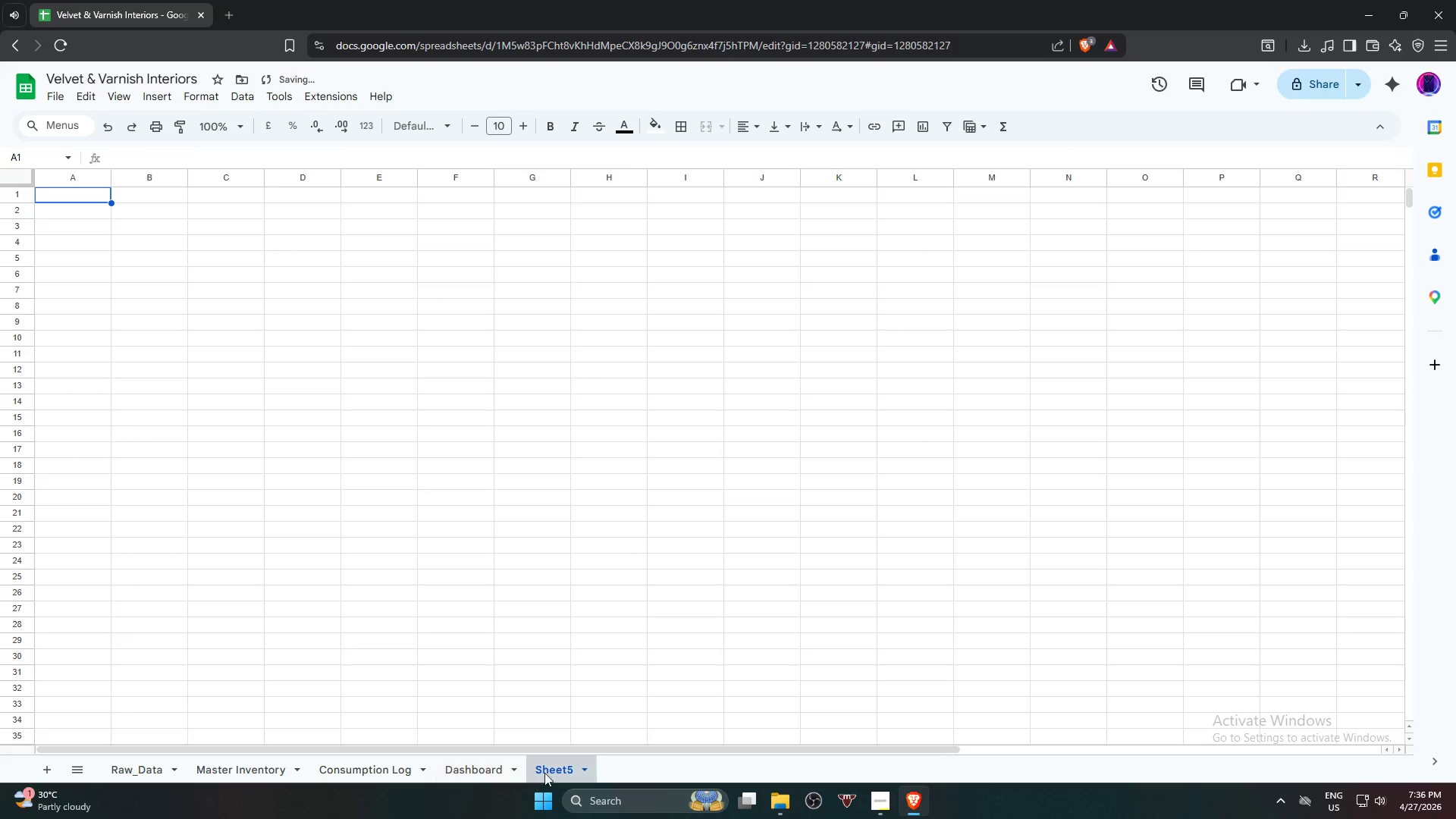 
left_click([554, 770])
 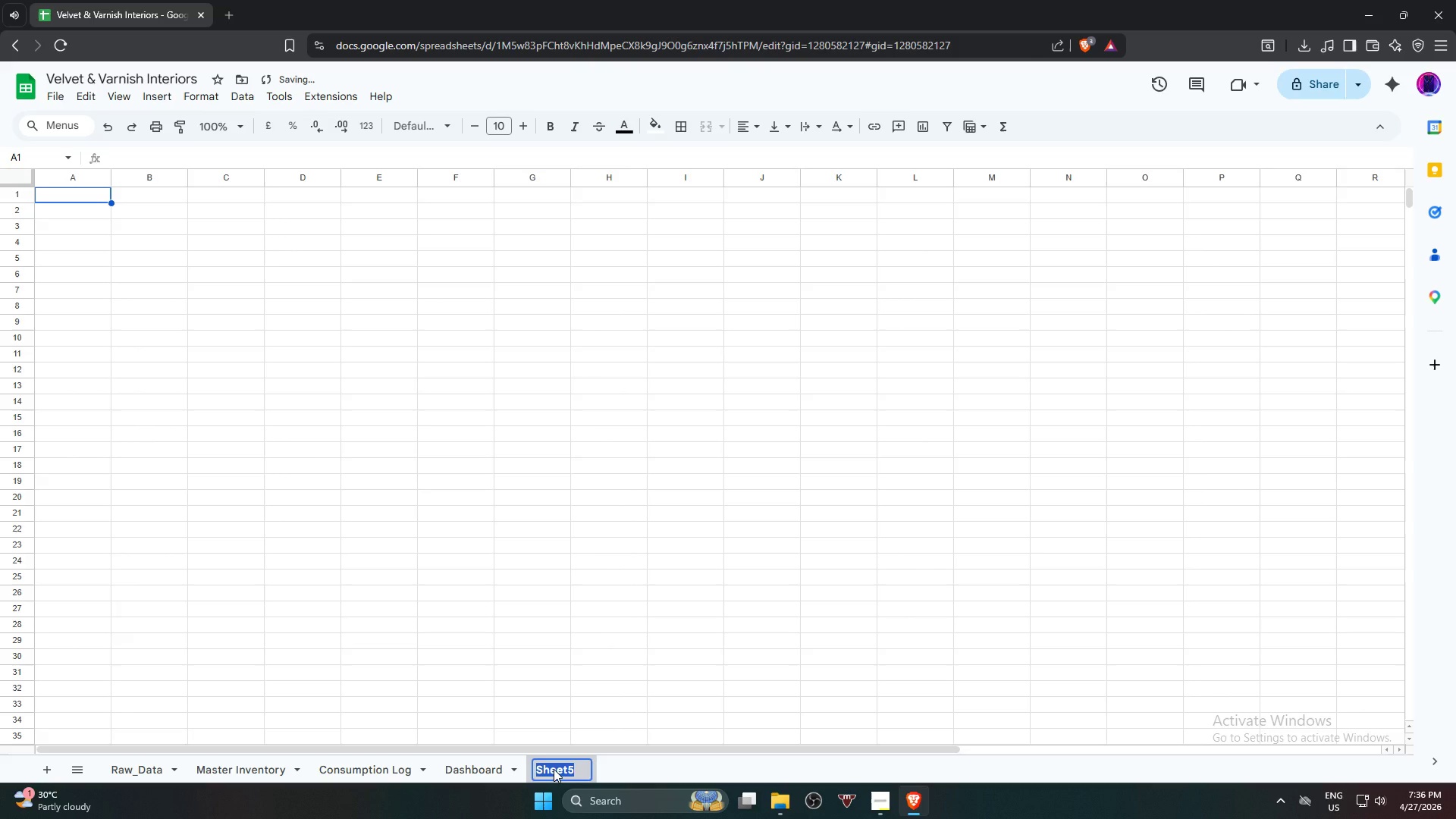 
type(Pibo)
key(Backspace)
key(Backspace)
type(vot Summary)
 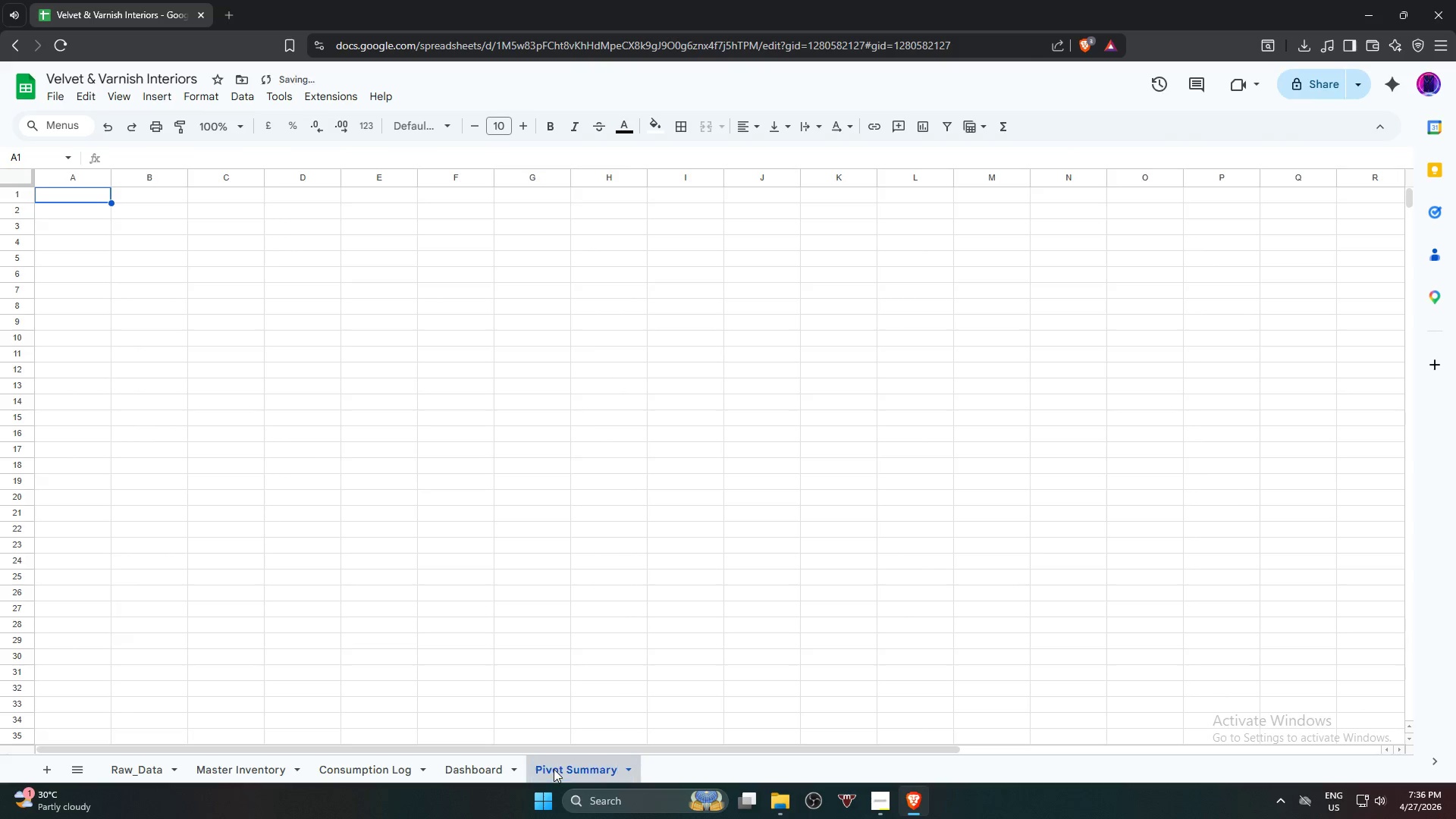 
 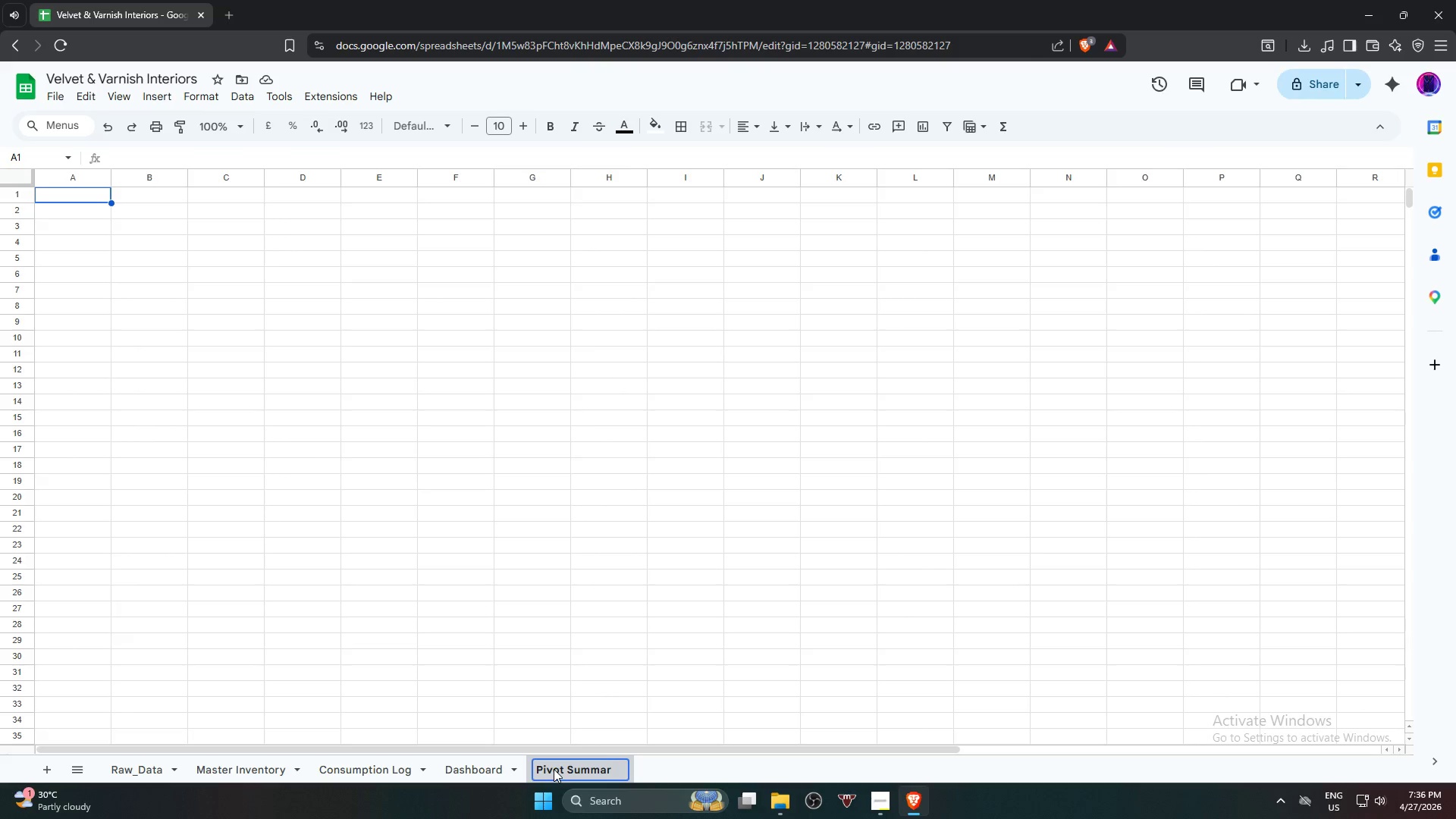 
key(Enter)
 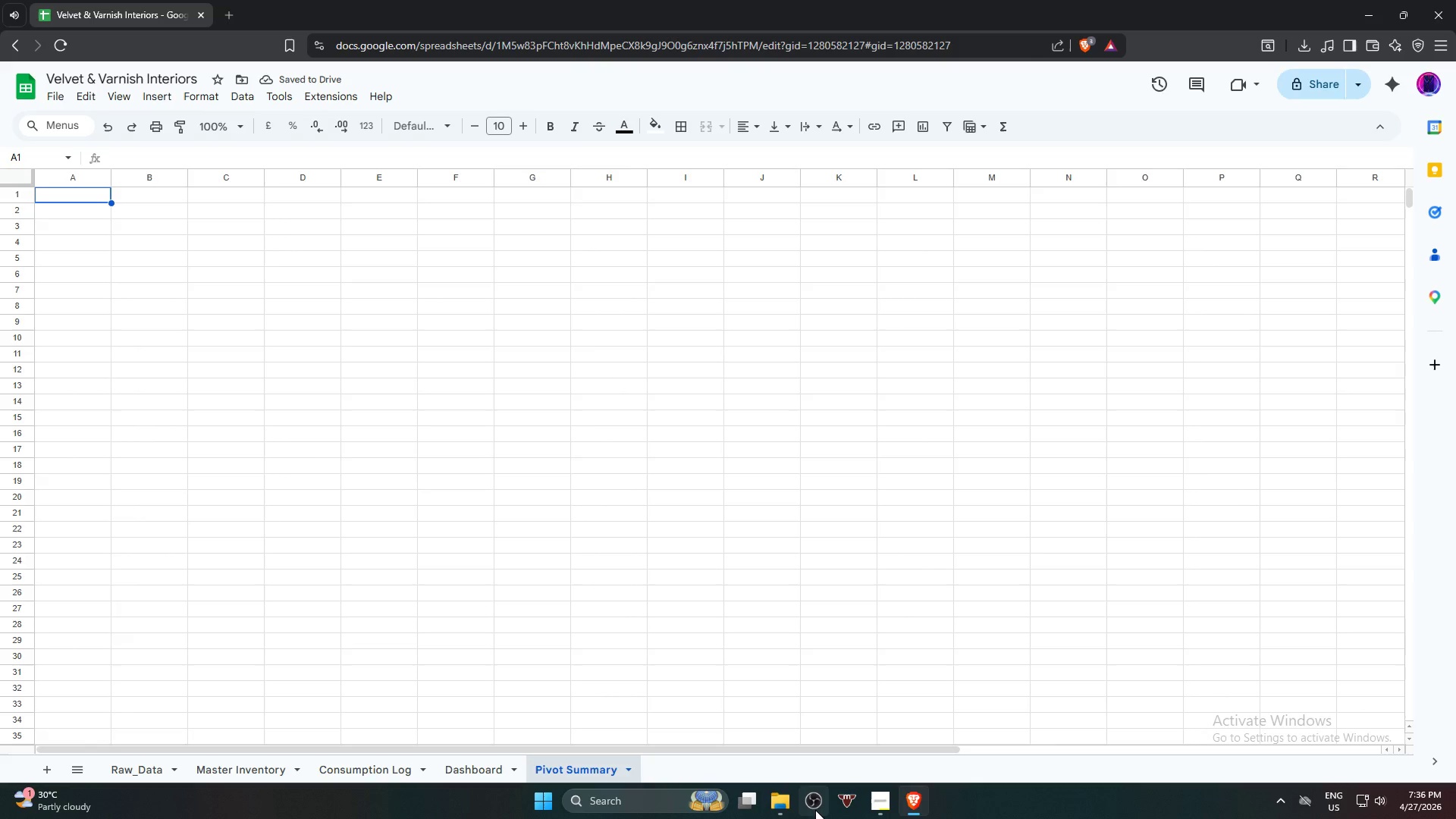 
wait(5.22)
 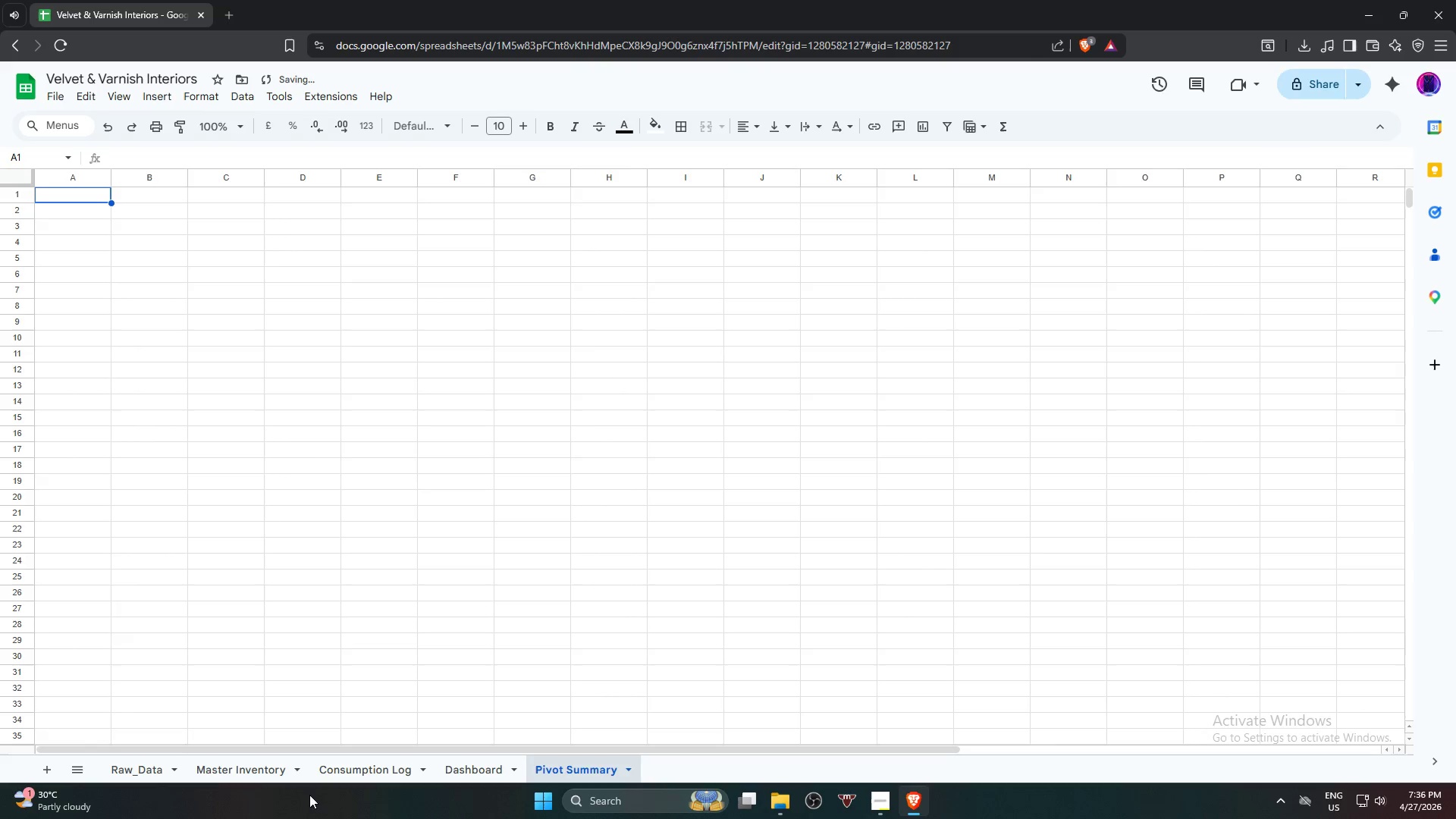 
left_click([875, 813])